 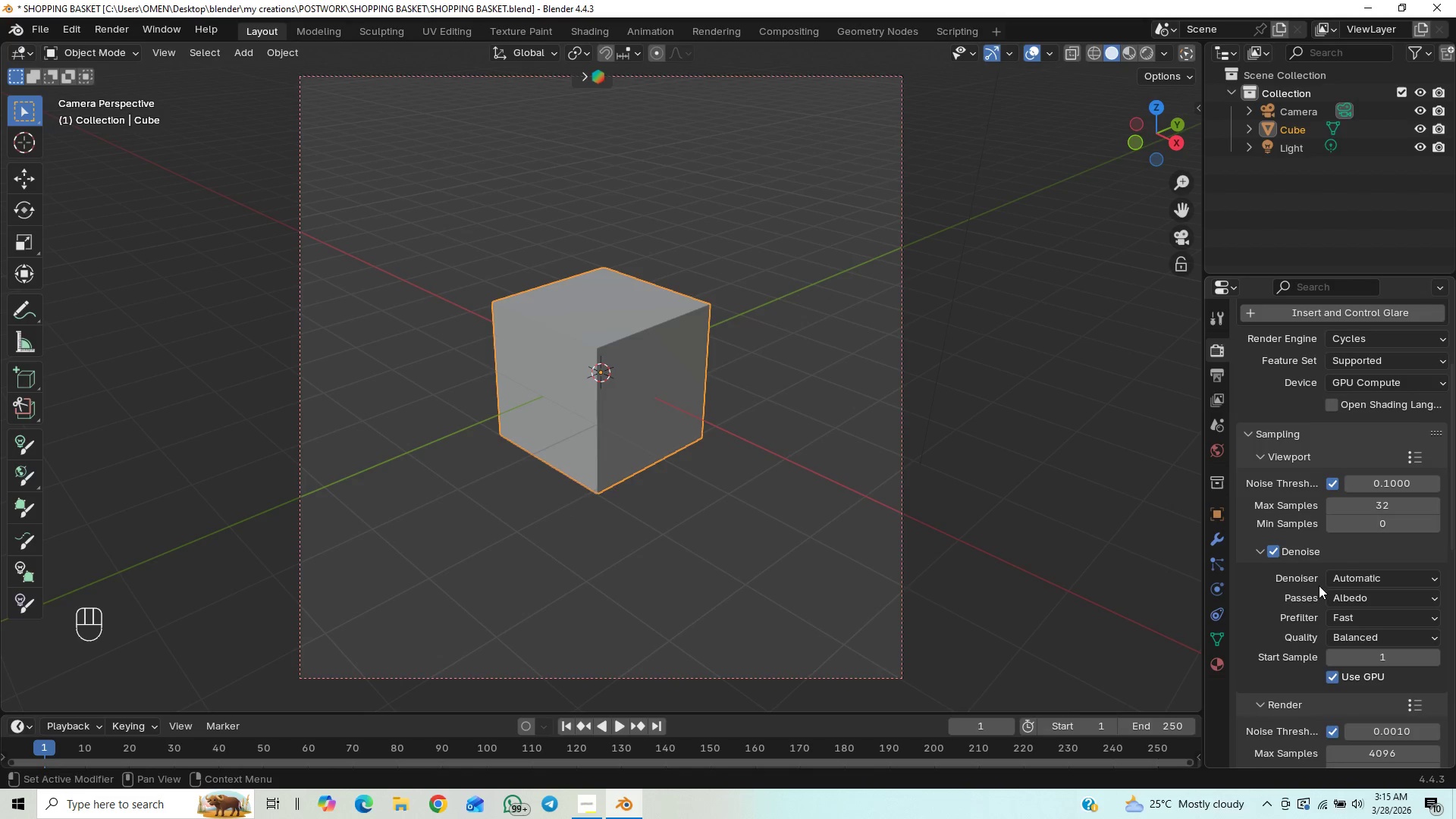 
mouse_move([1357, 600])
 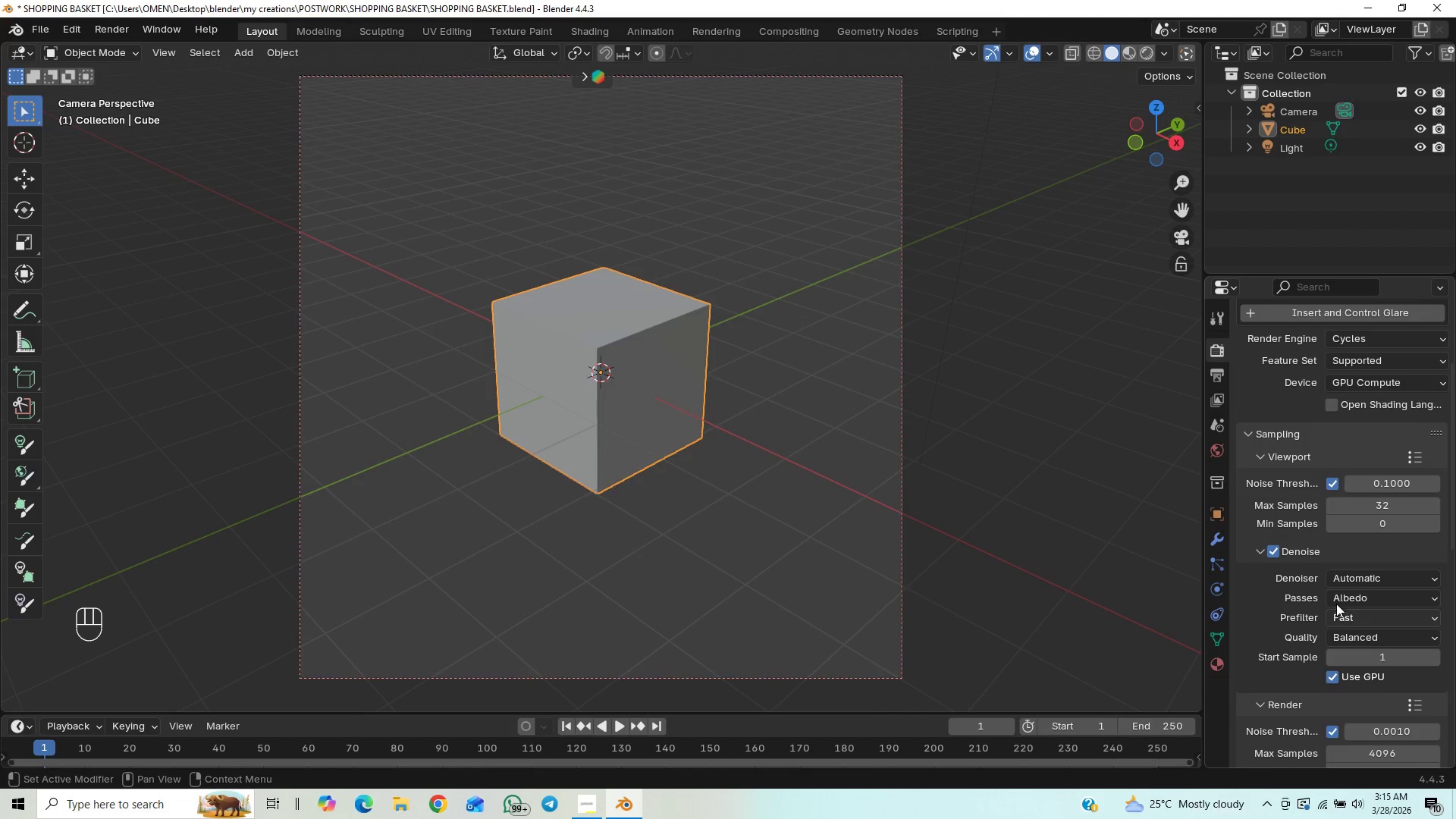 
mouse_move([1334, 604])
 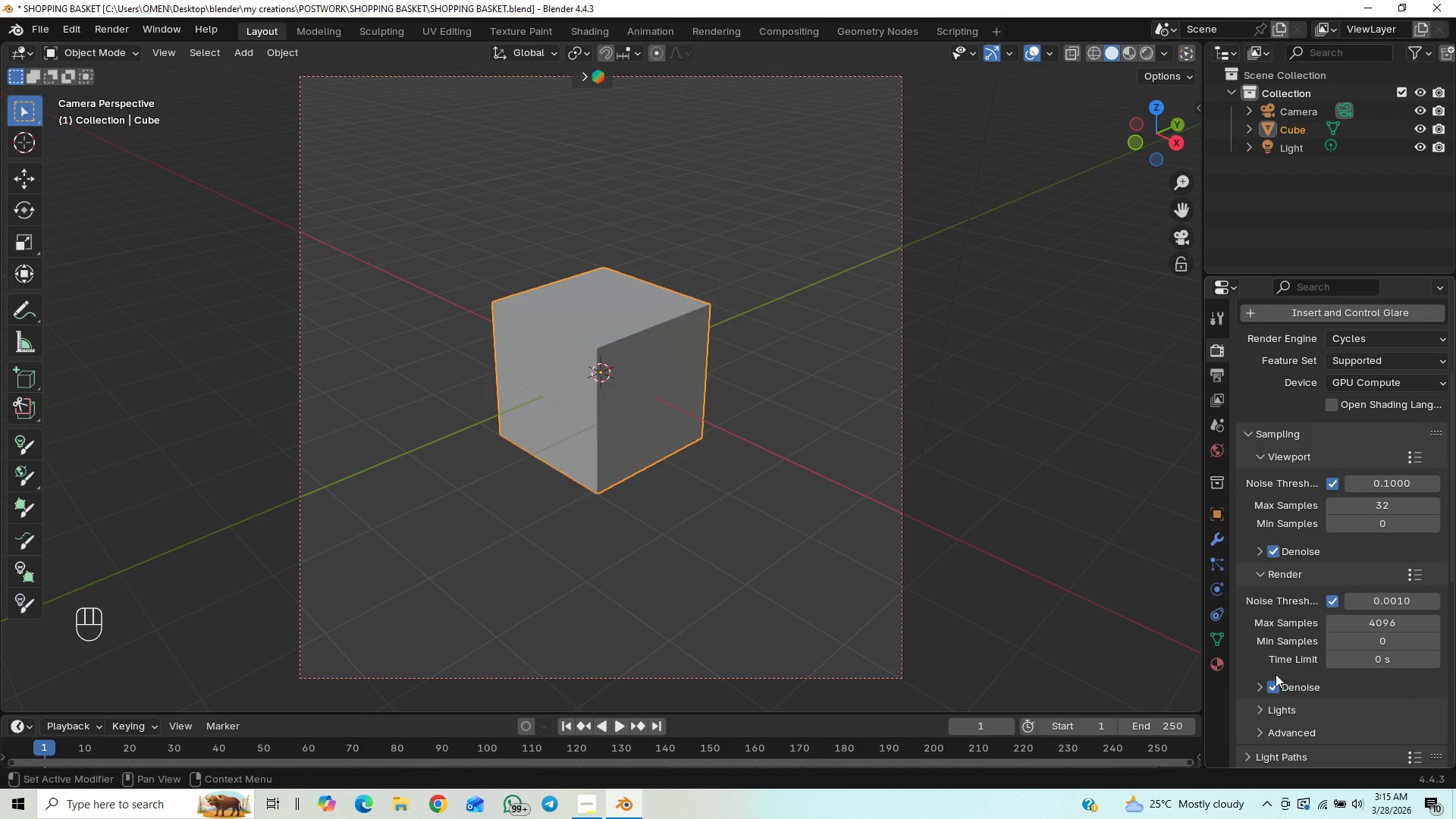 
scroll: coordinate [1348, 641], scroll_direction: down, amount: 9.0
 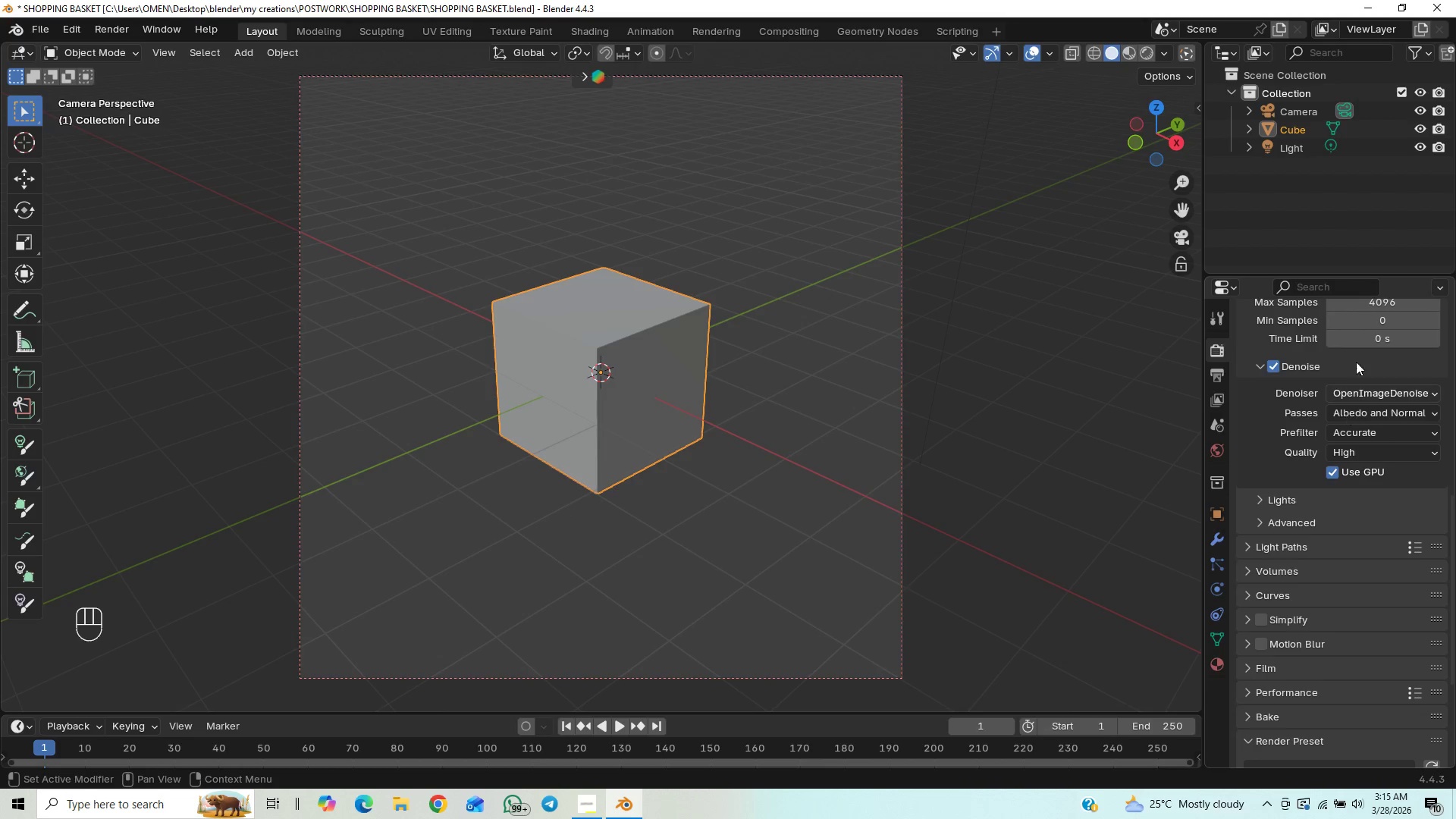 
left_click([1351, 396])
 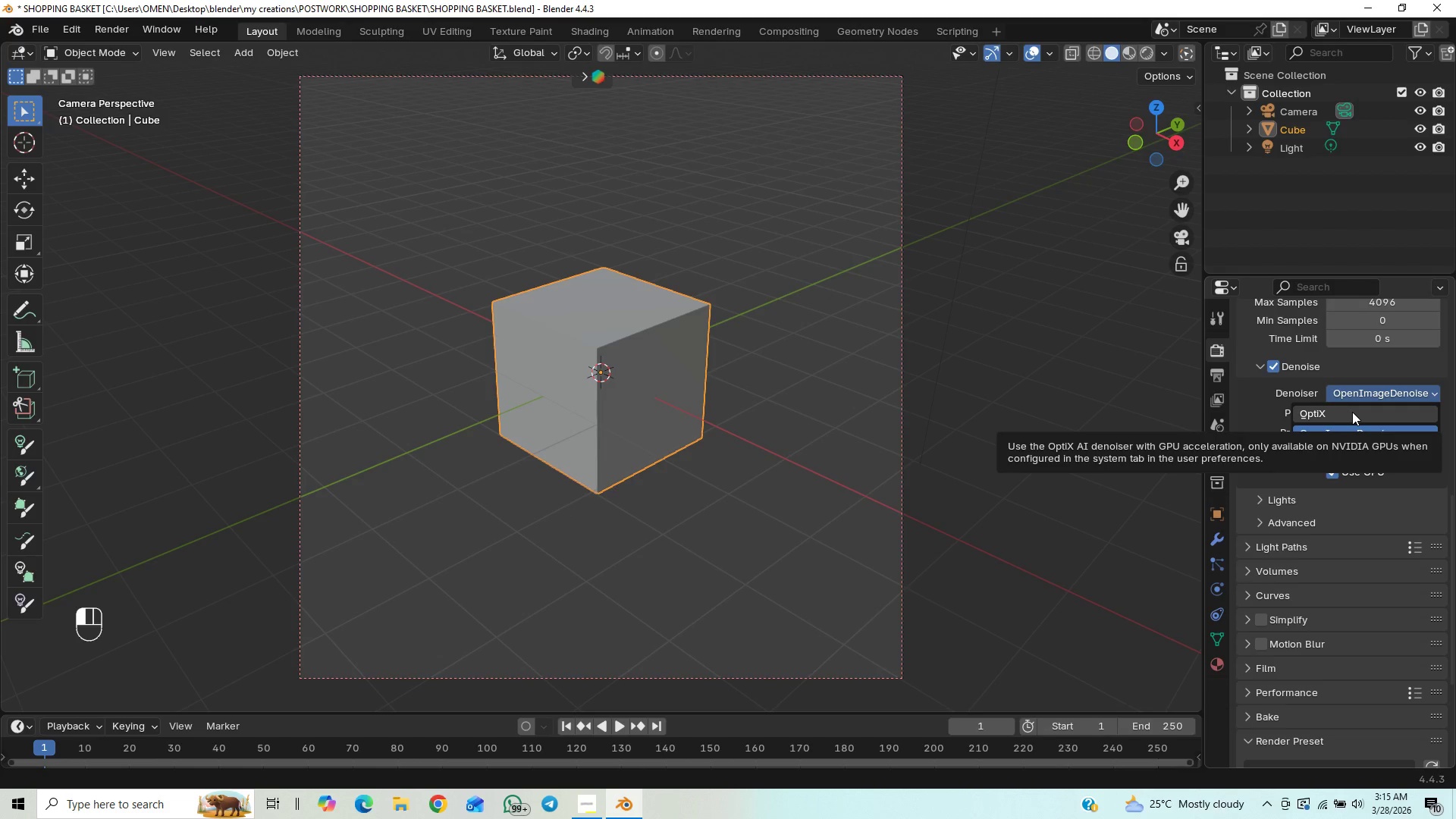 
left_click([1352, 412])
 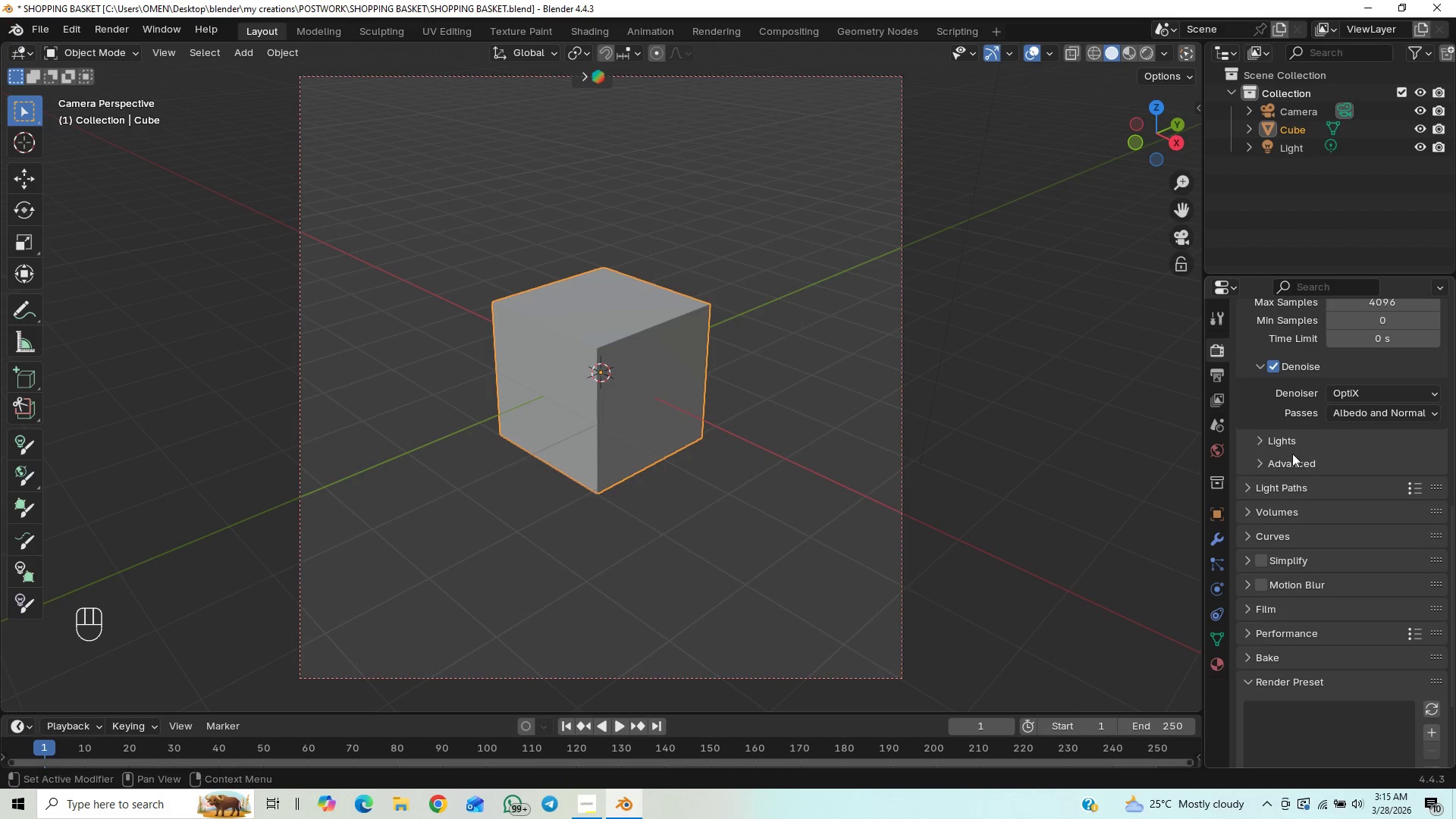 
left_click([1254, 439])
 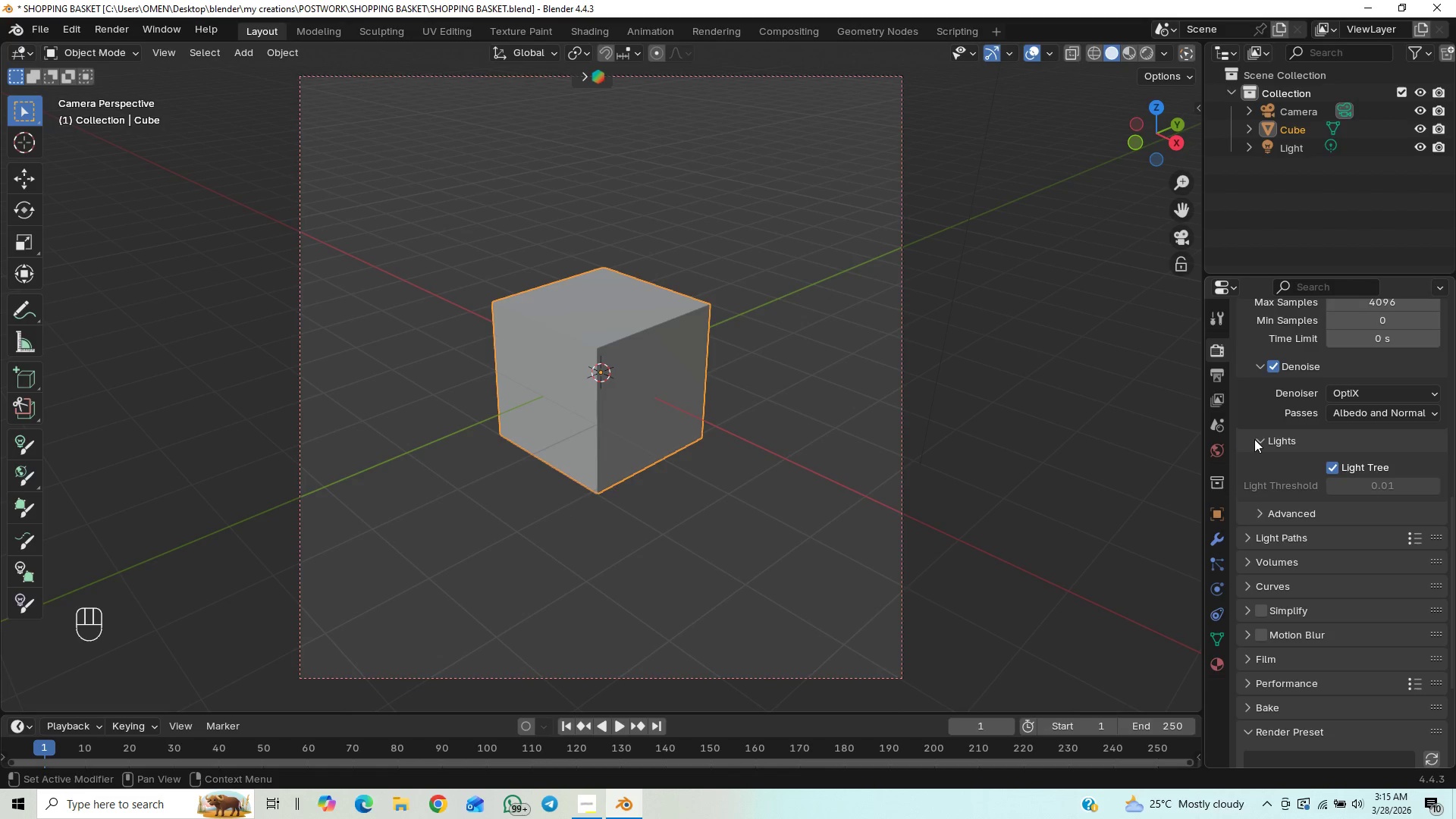 
left_click([1254, 439])
 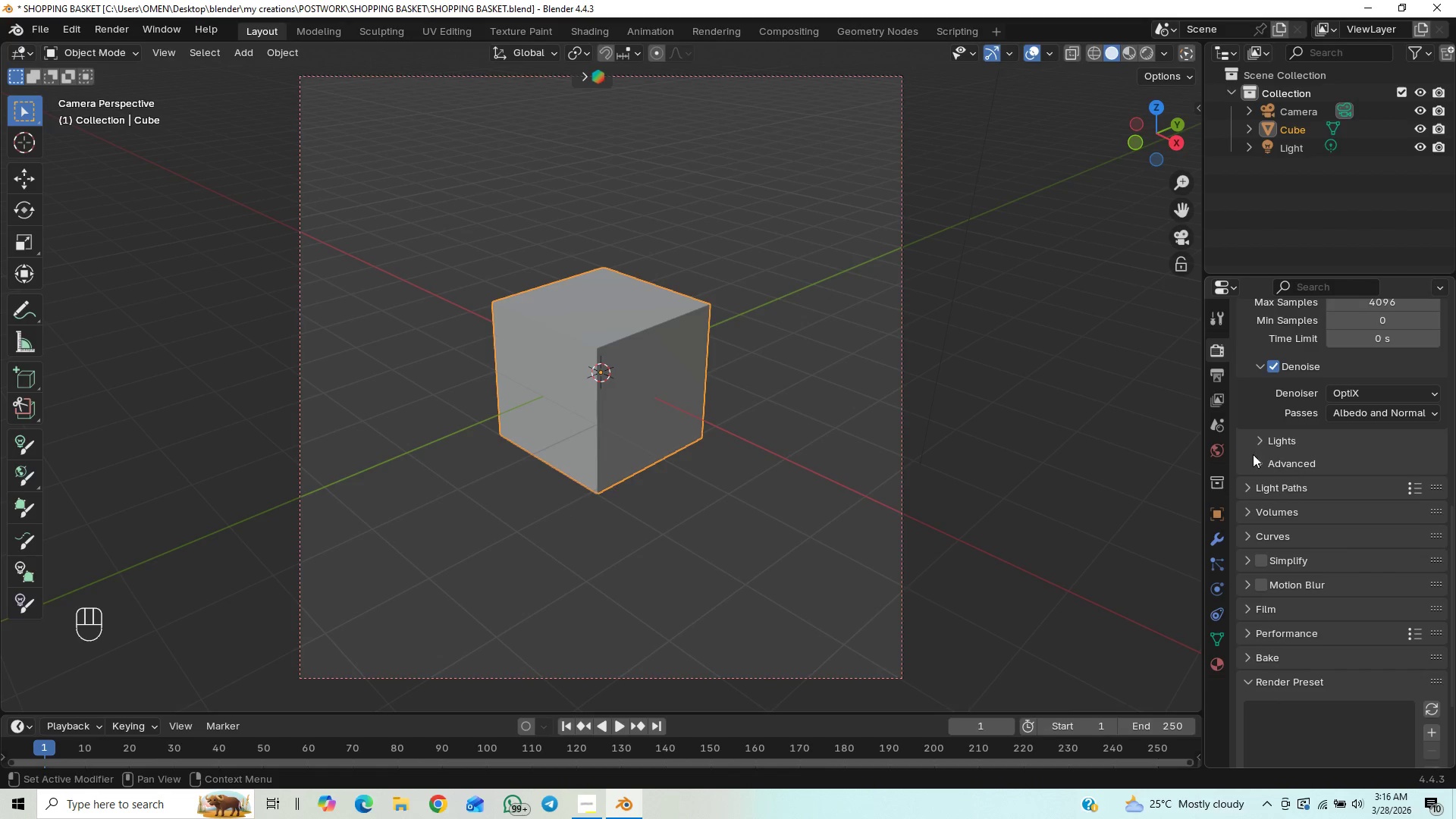 
left_click([1253, 463])
 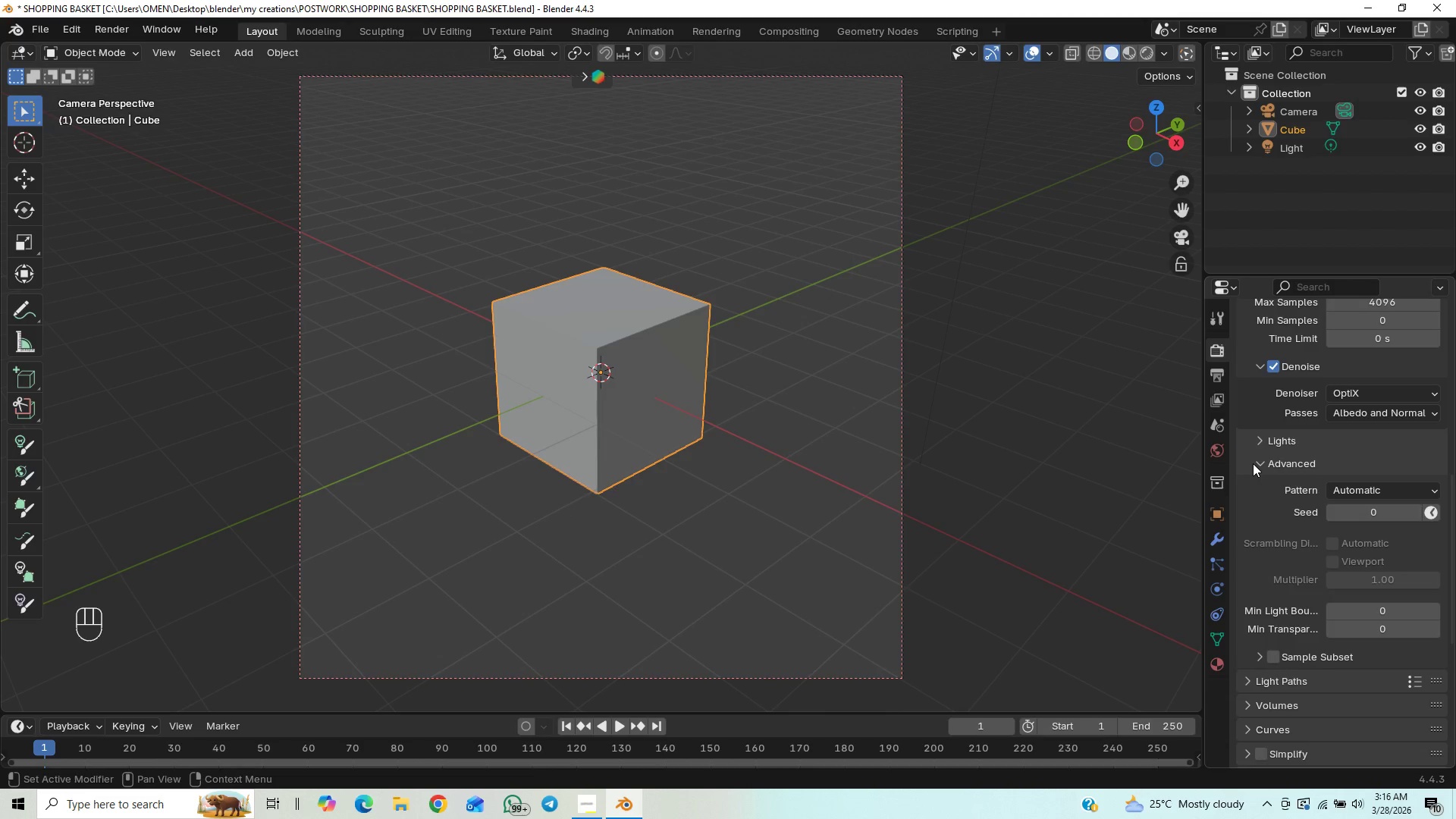 
left_click([1253, 463])
 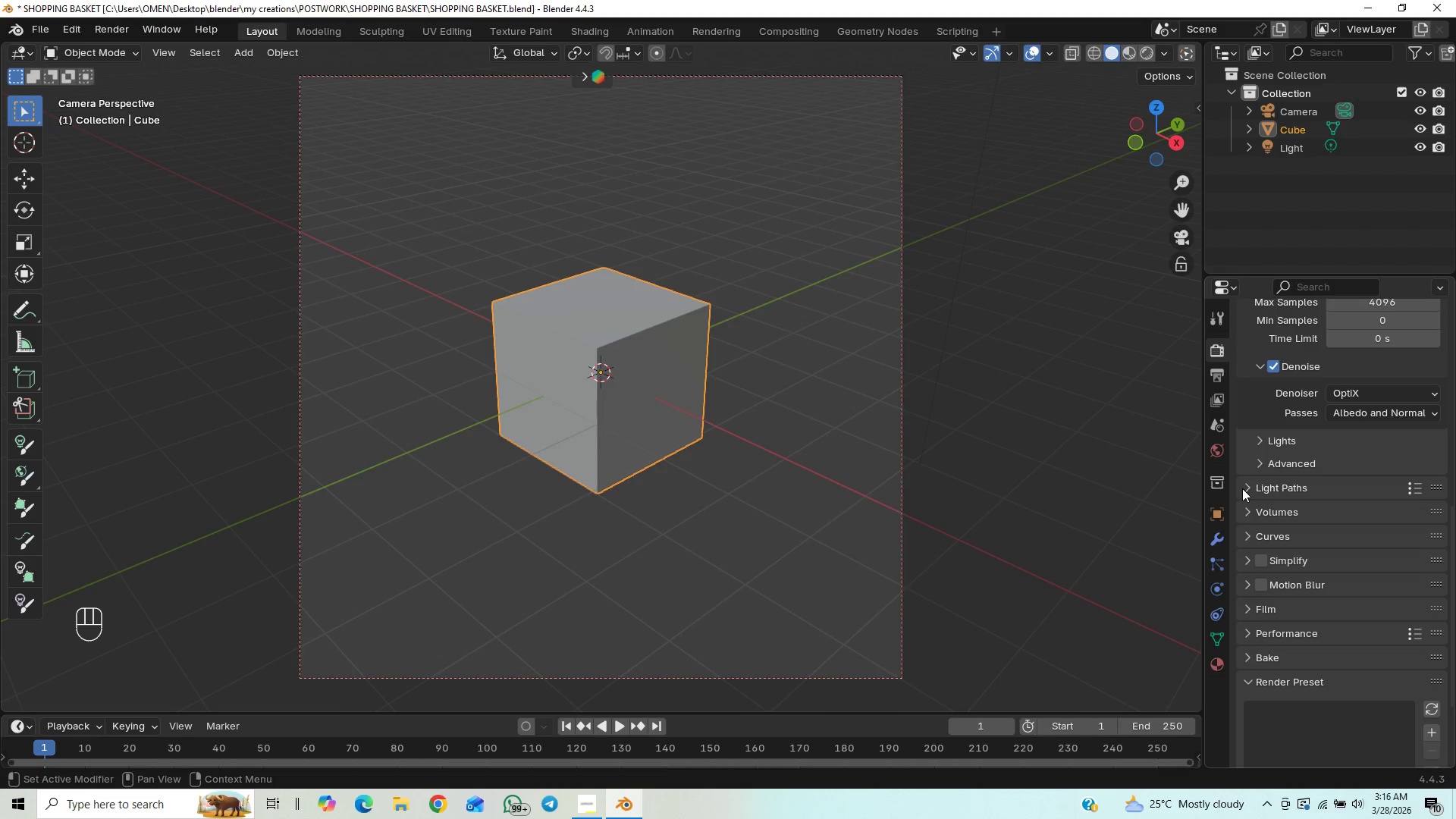 
left_click([1249, 487])
 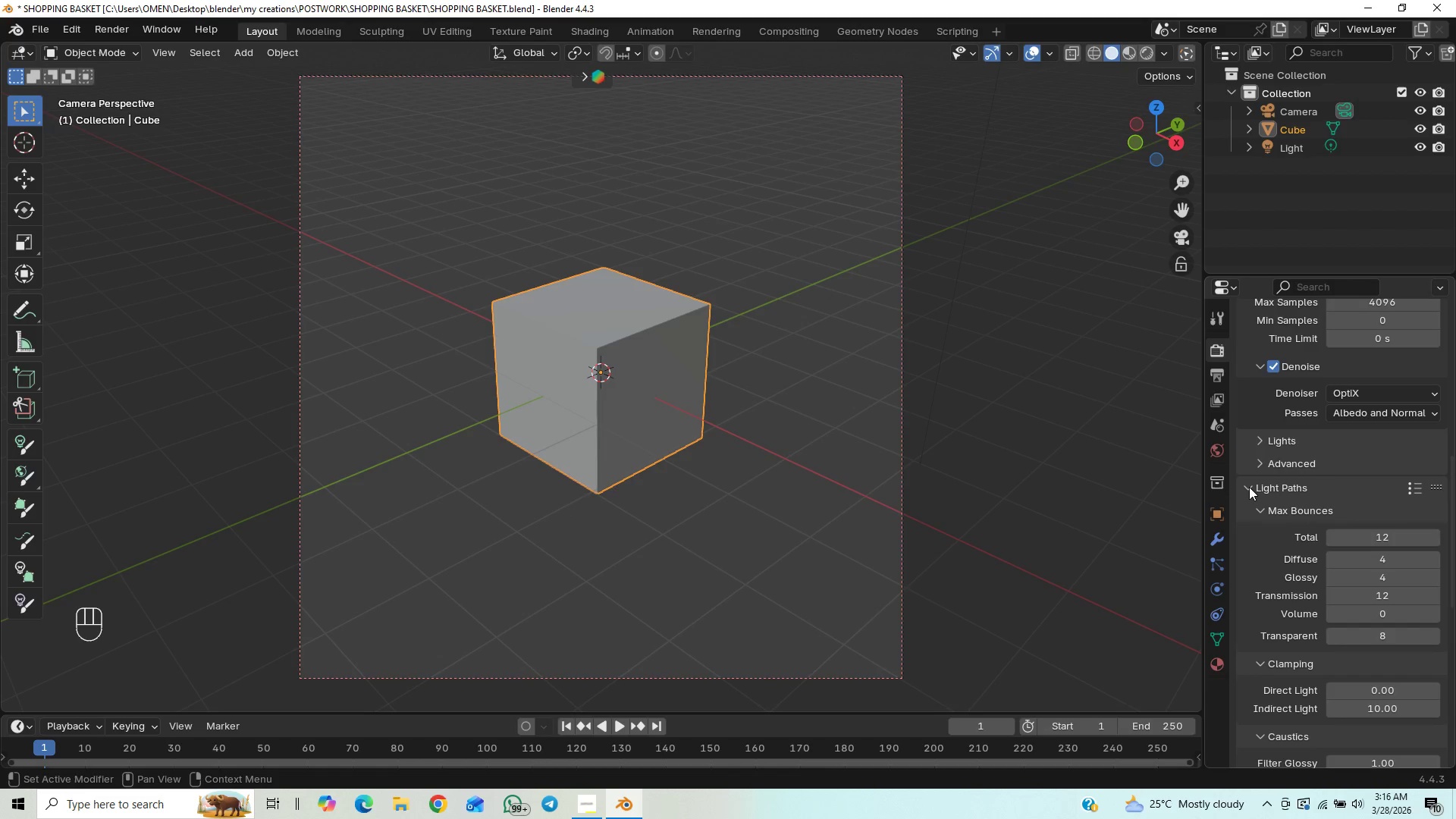 
left_click([1249, 487])
 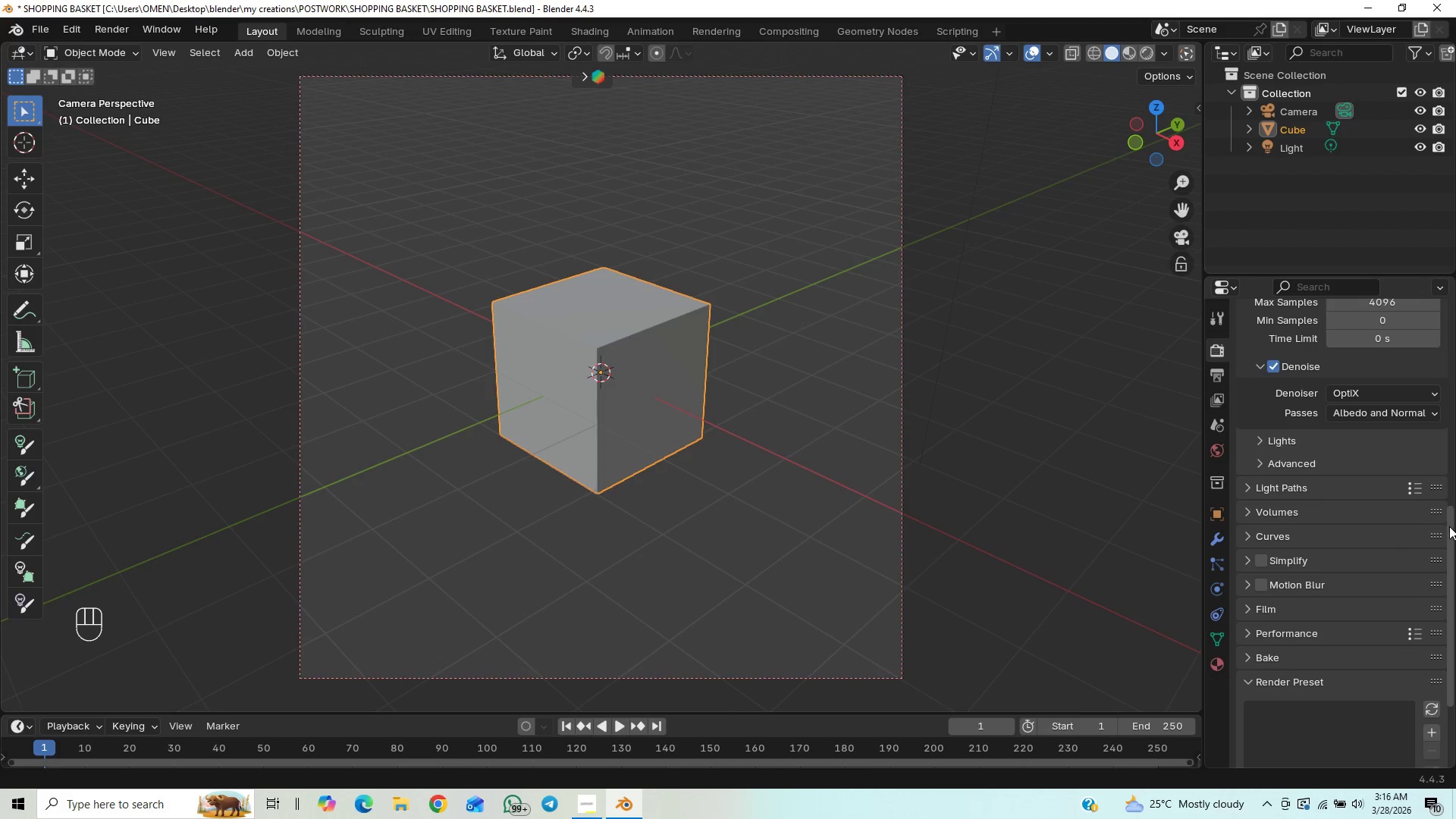 
left_click_drag(start_coordinate=[1451, 519], to_coordinate=[1449, 549])
 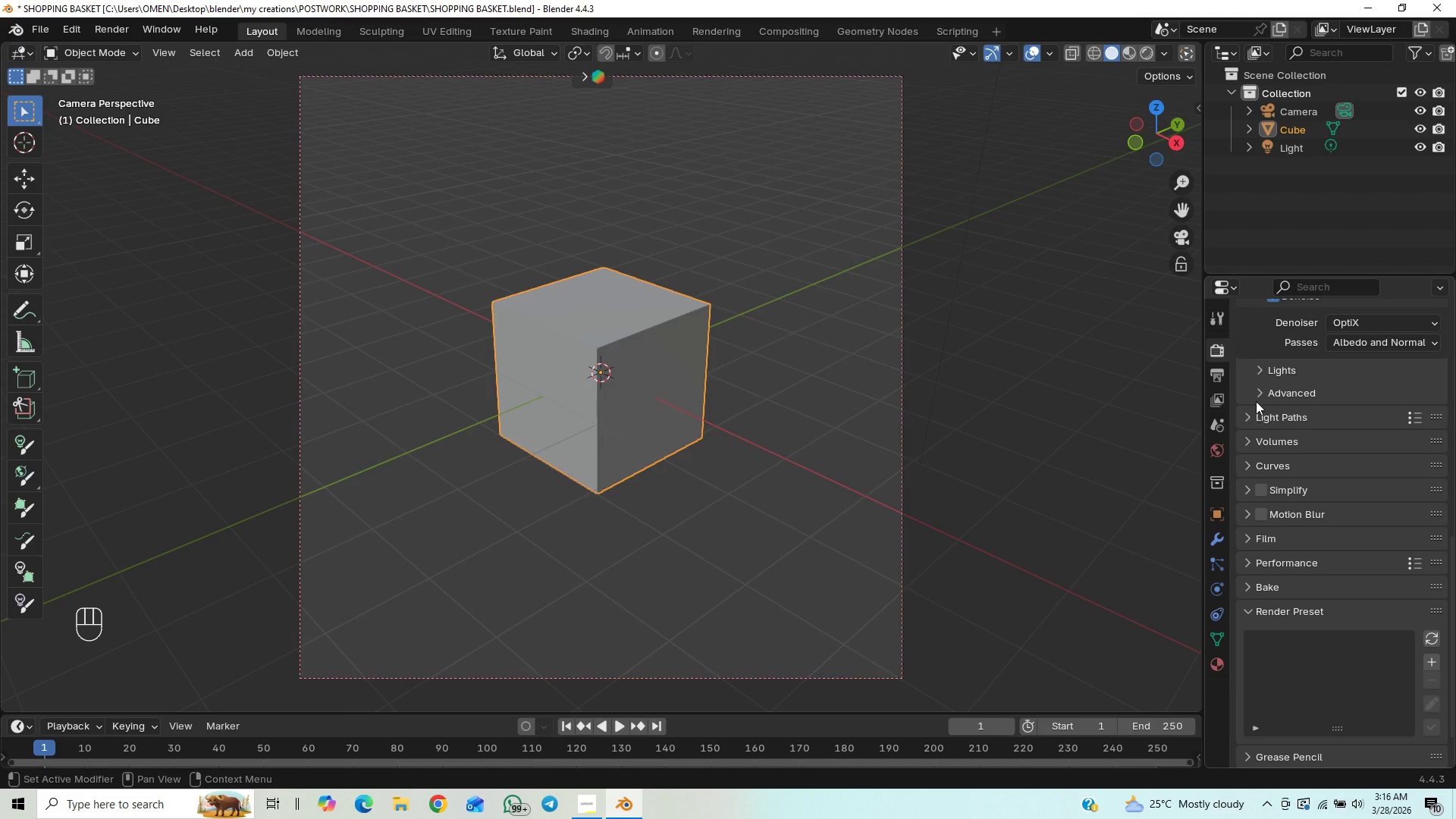 
left_click([1264, 398])
 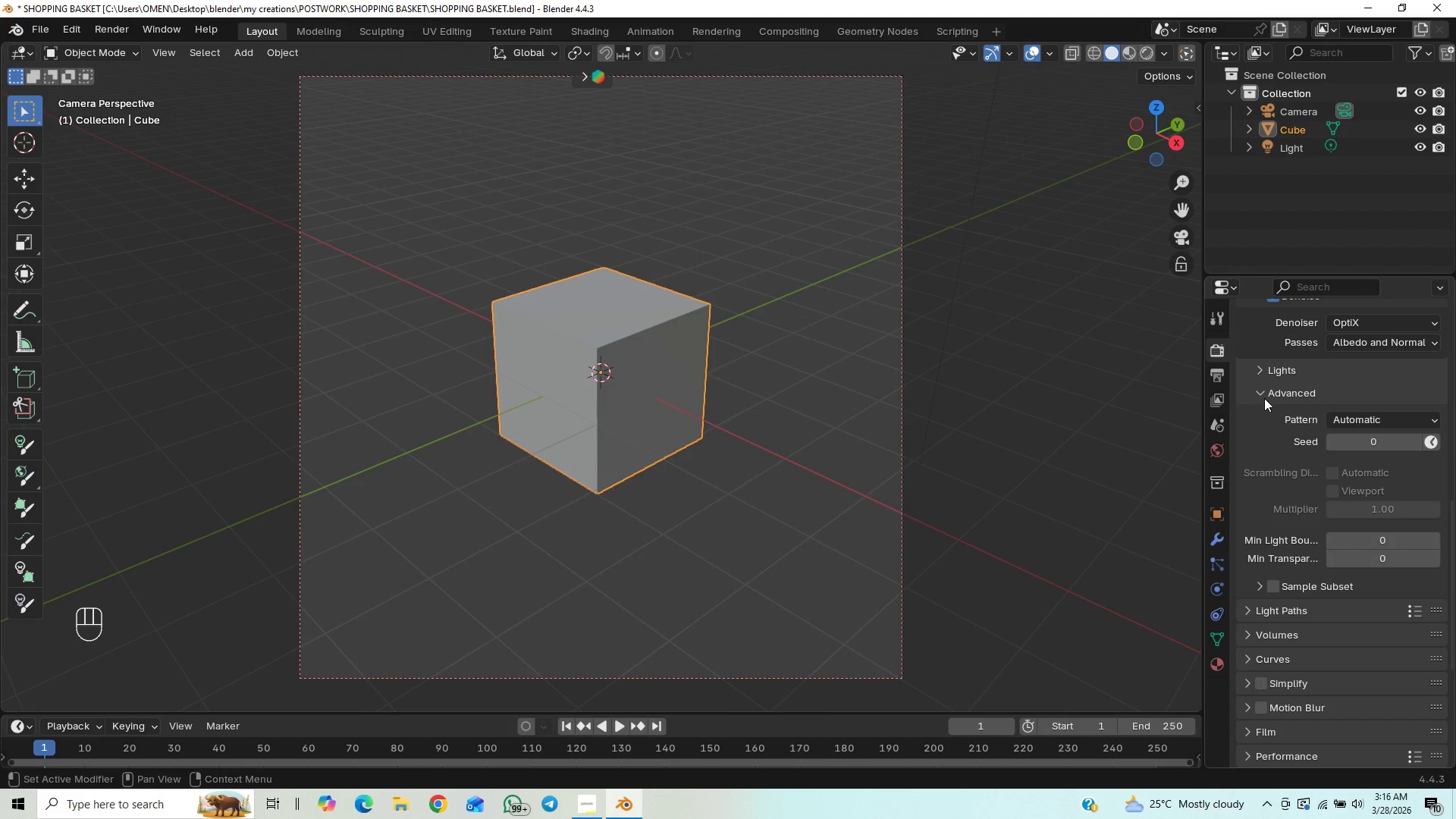 
left_click([1264, 398])
 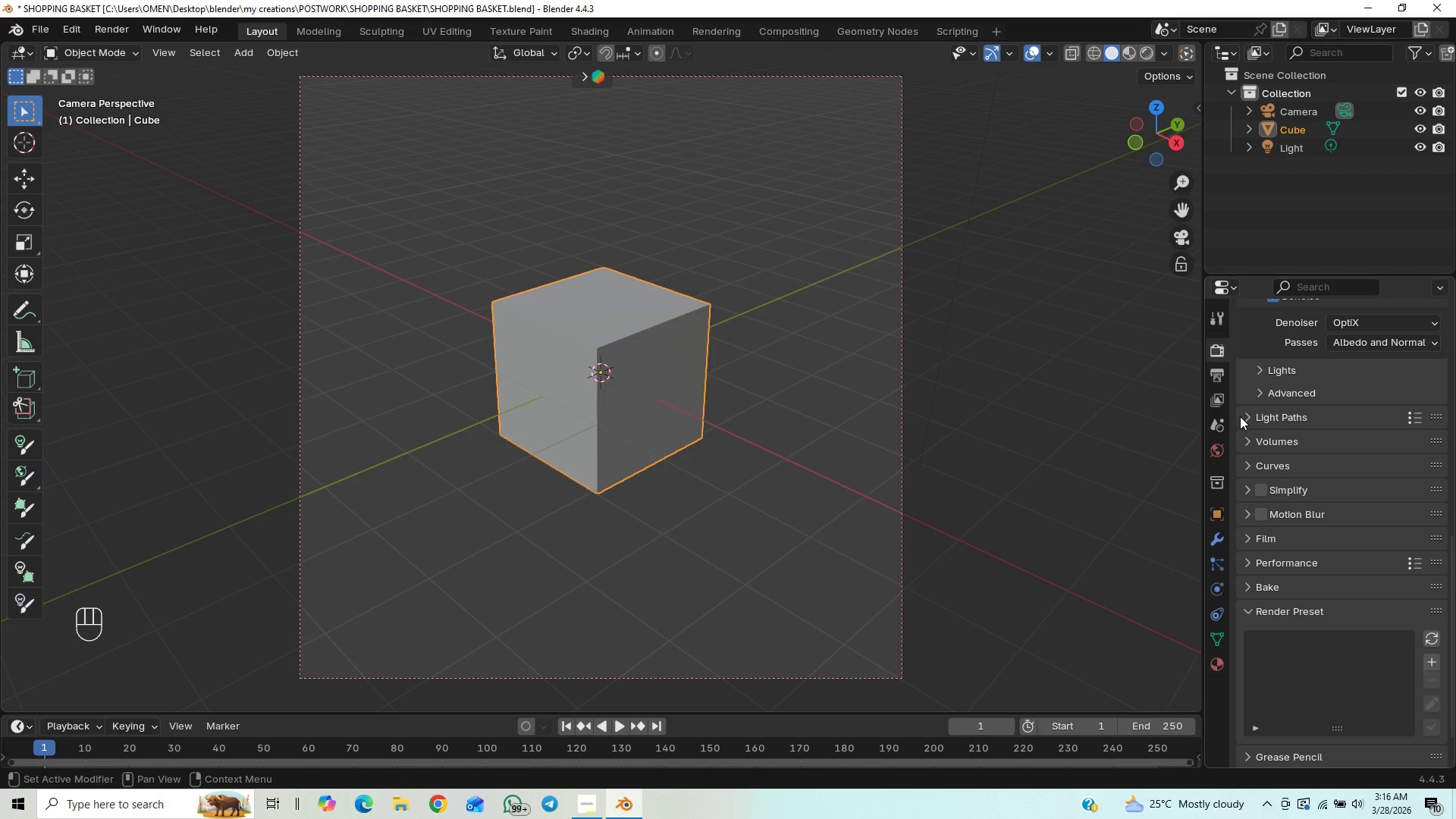 
left_click([1240, 419])
 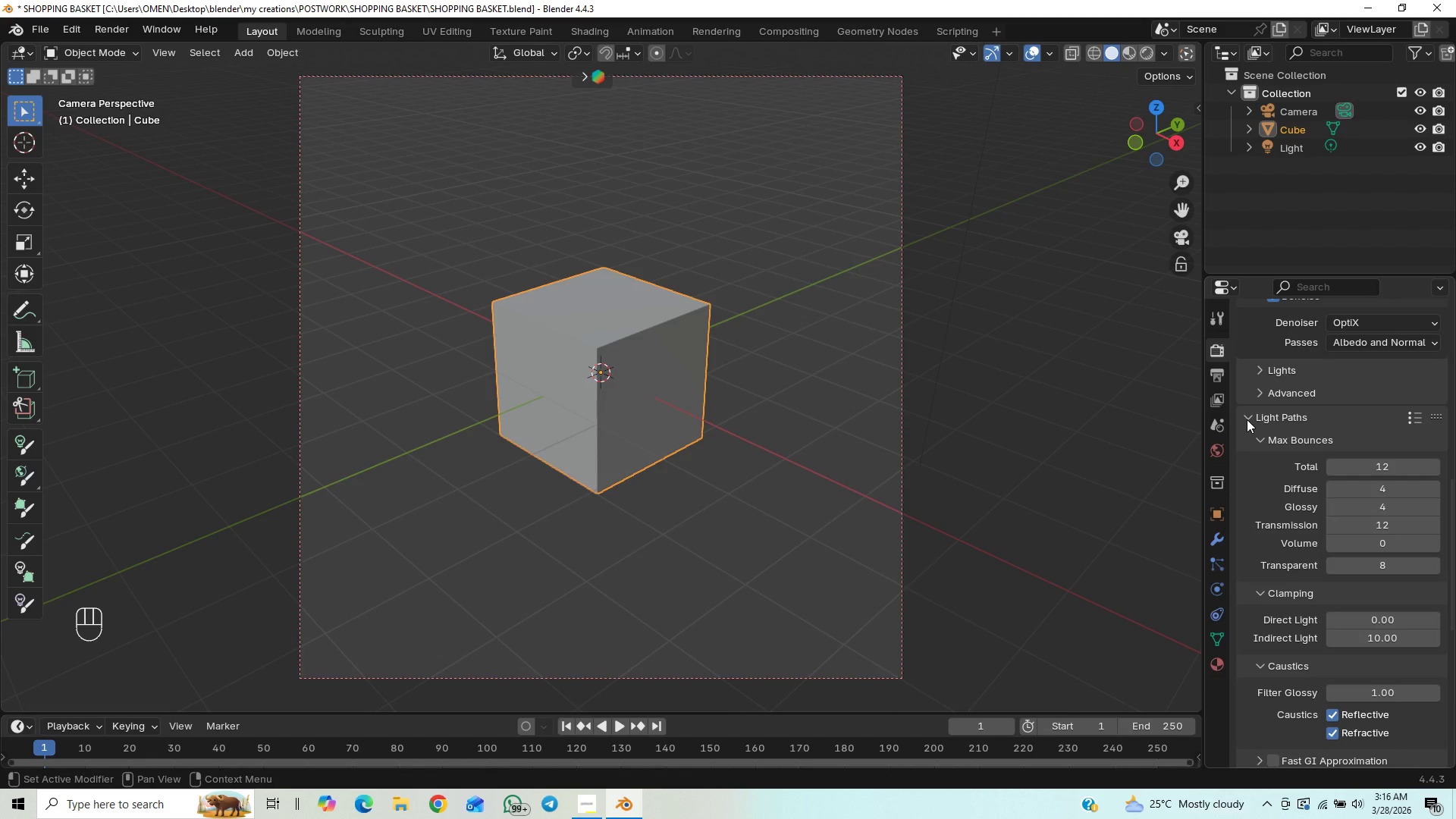 
left_click([1247, 419])
 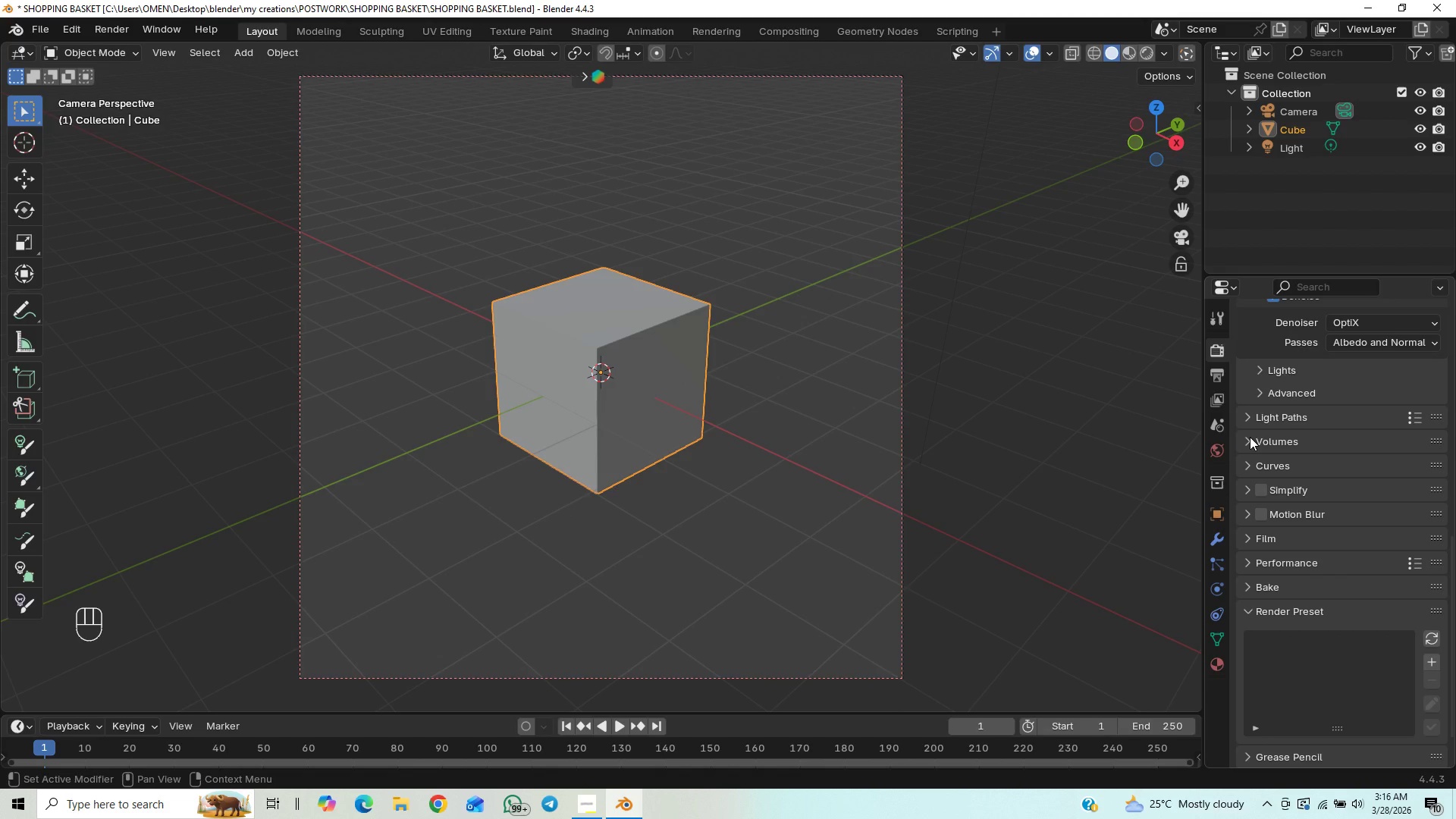 
left_click([1250, 437])
 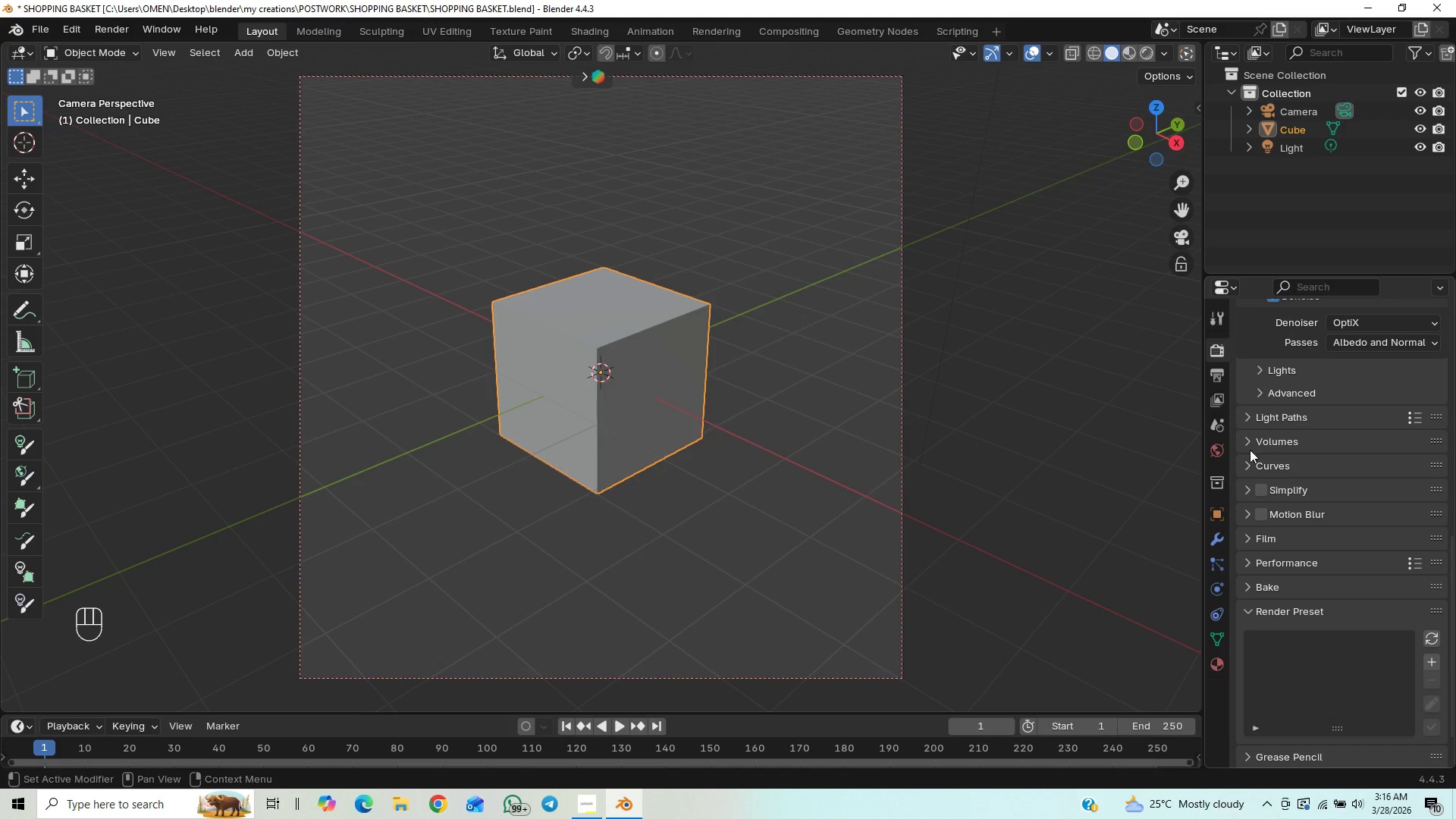 
left_click([1250, 465])
 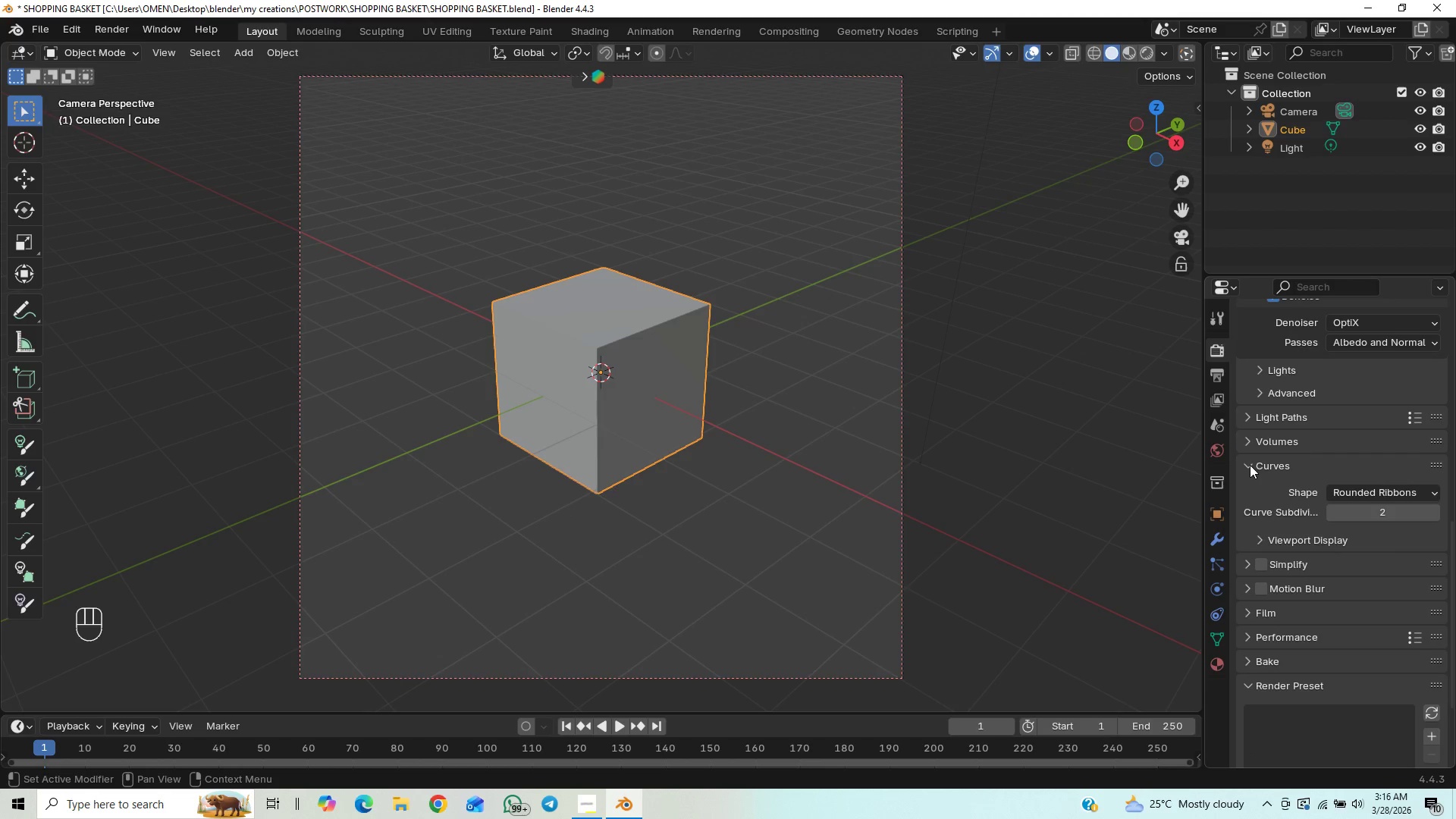 
left_click([1250, 465])
 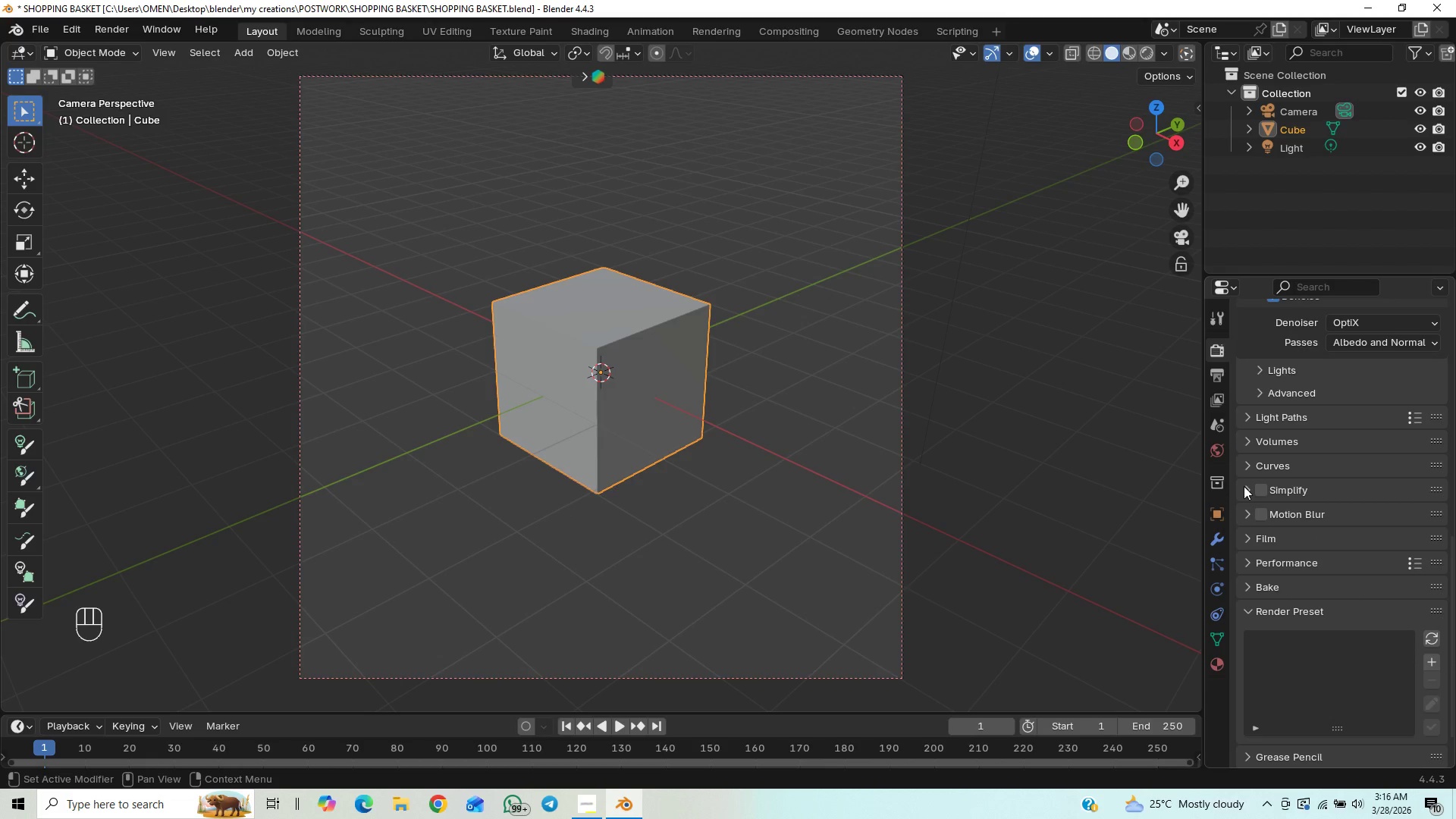 
left_click([1244, 486])
 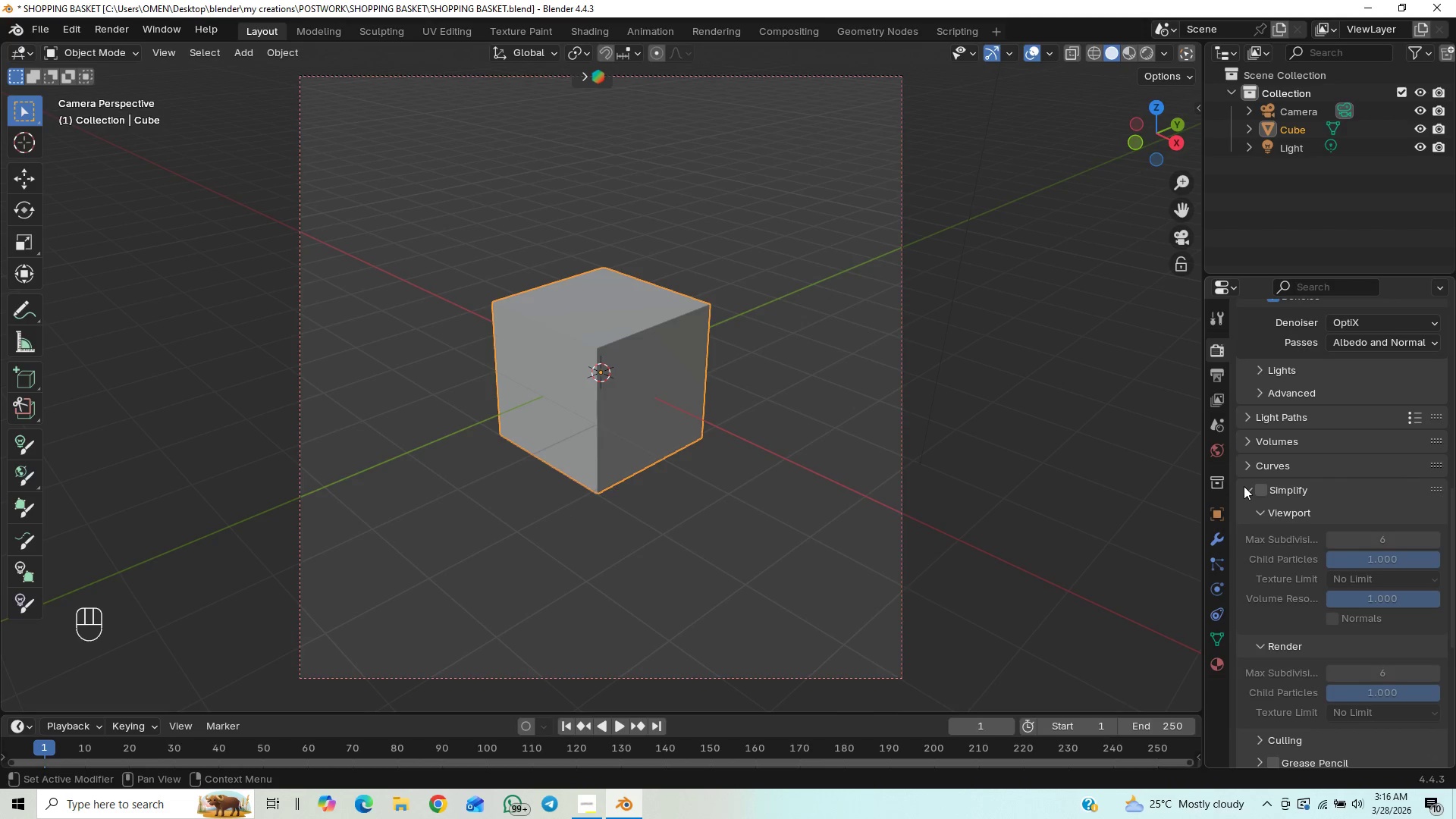 
left_click([1245, 507])
 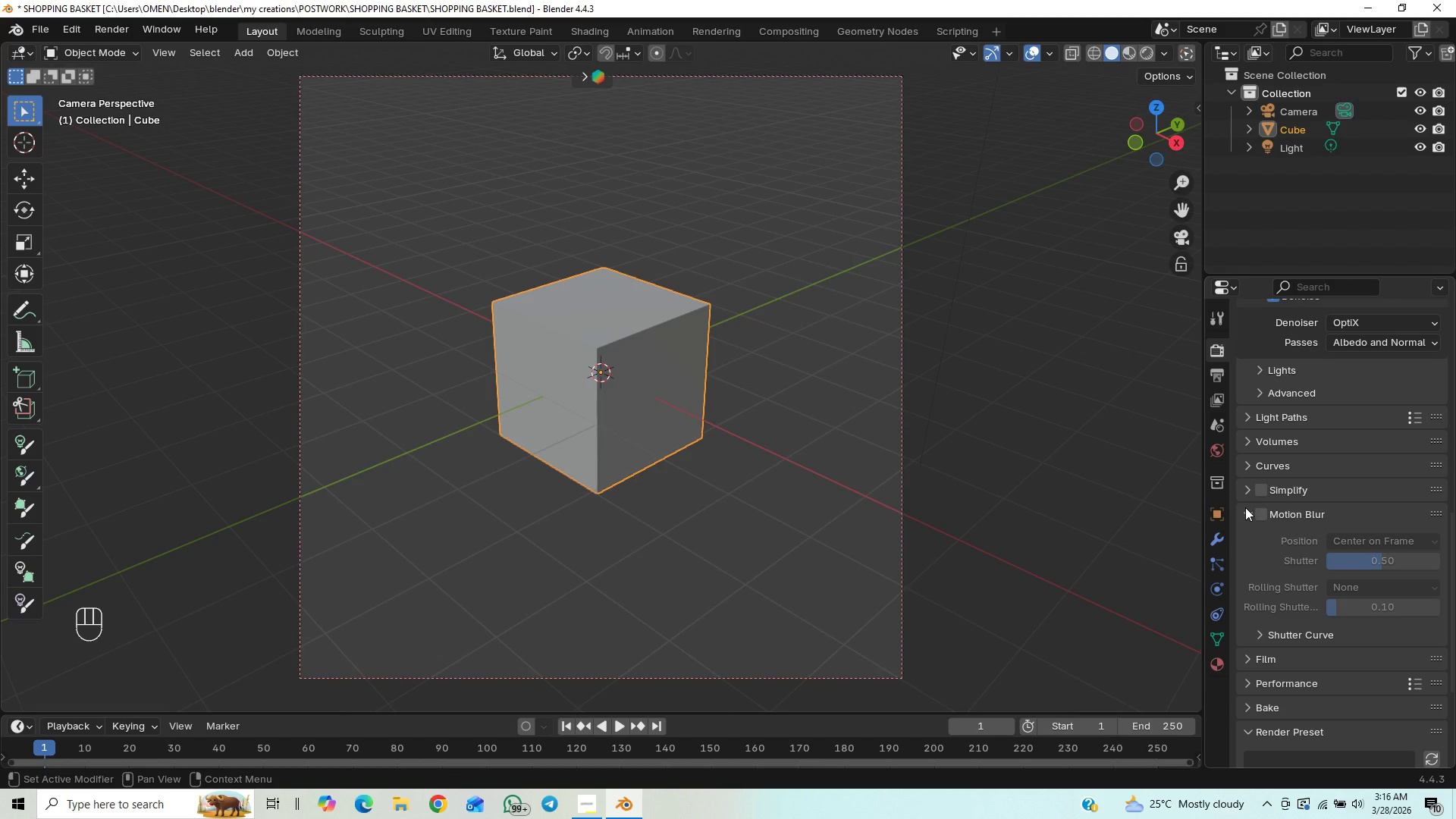 
wait(6.77)
 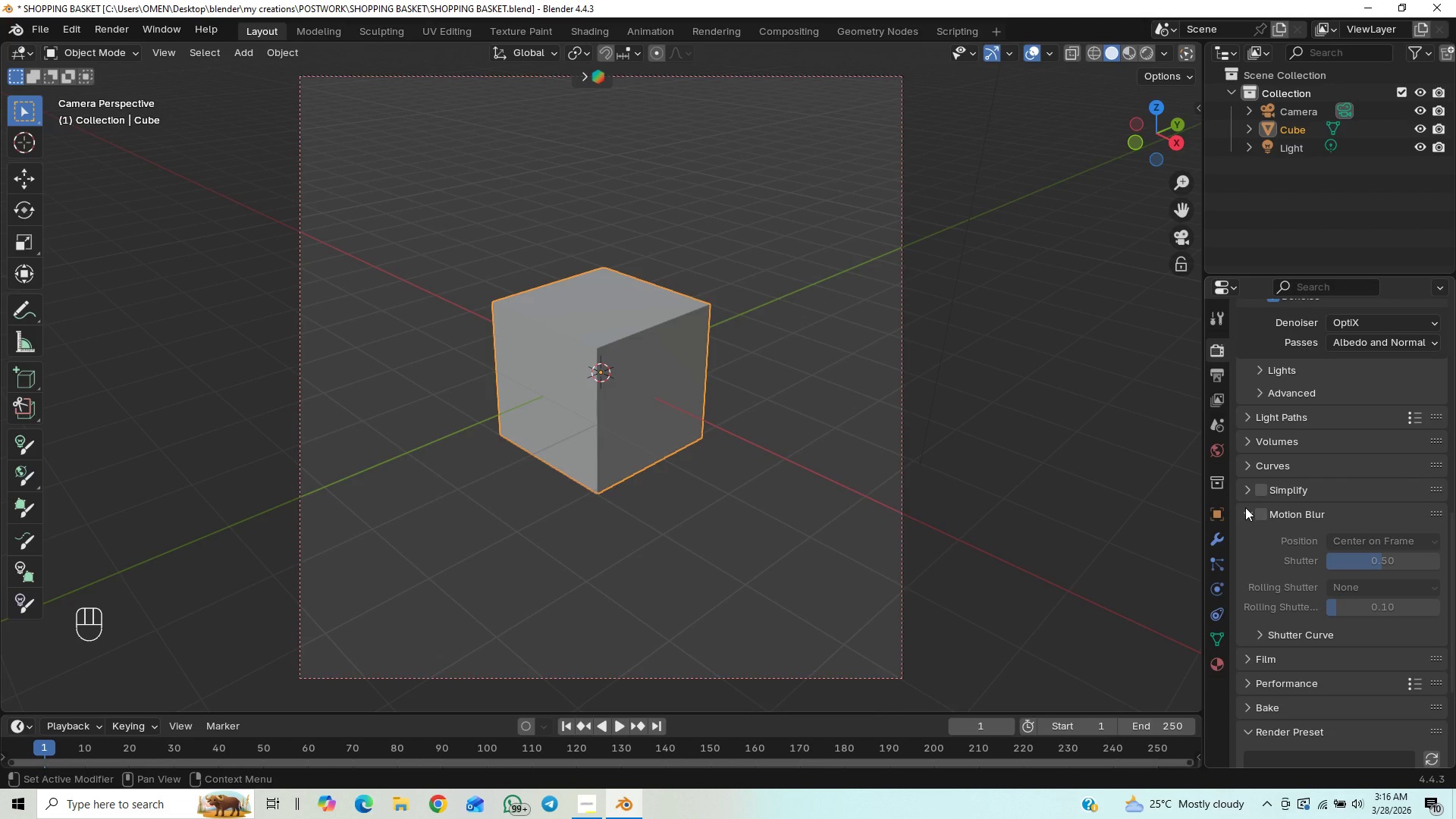 
left_click([1245, 507])
 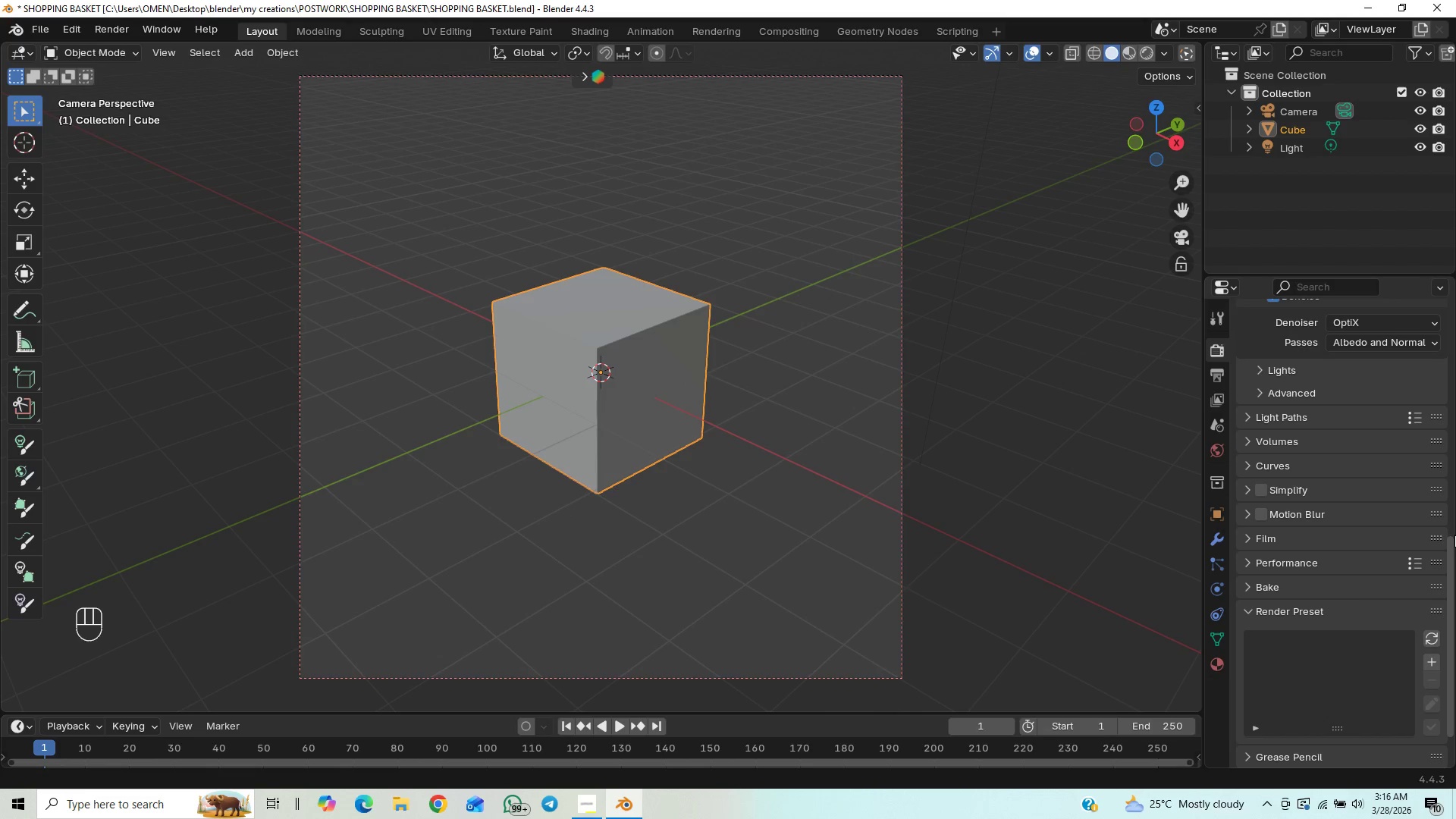 
left_click_drag(start_coordinate=[1453, 551], to_coordinate=[1454, 594])
 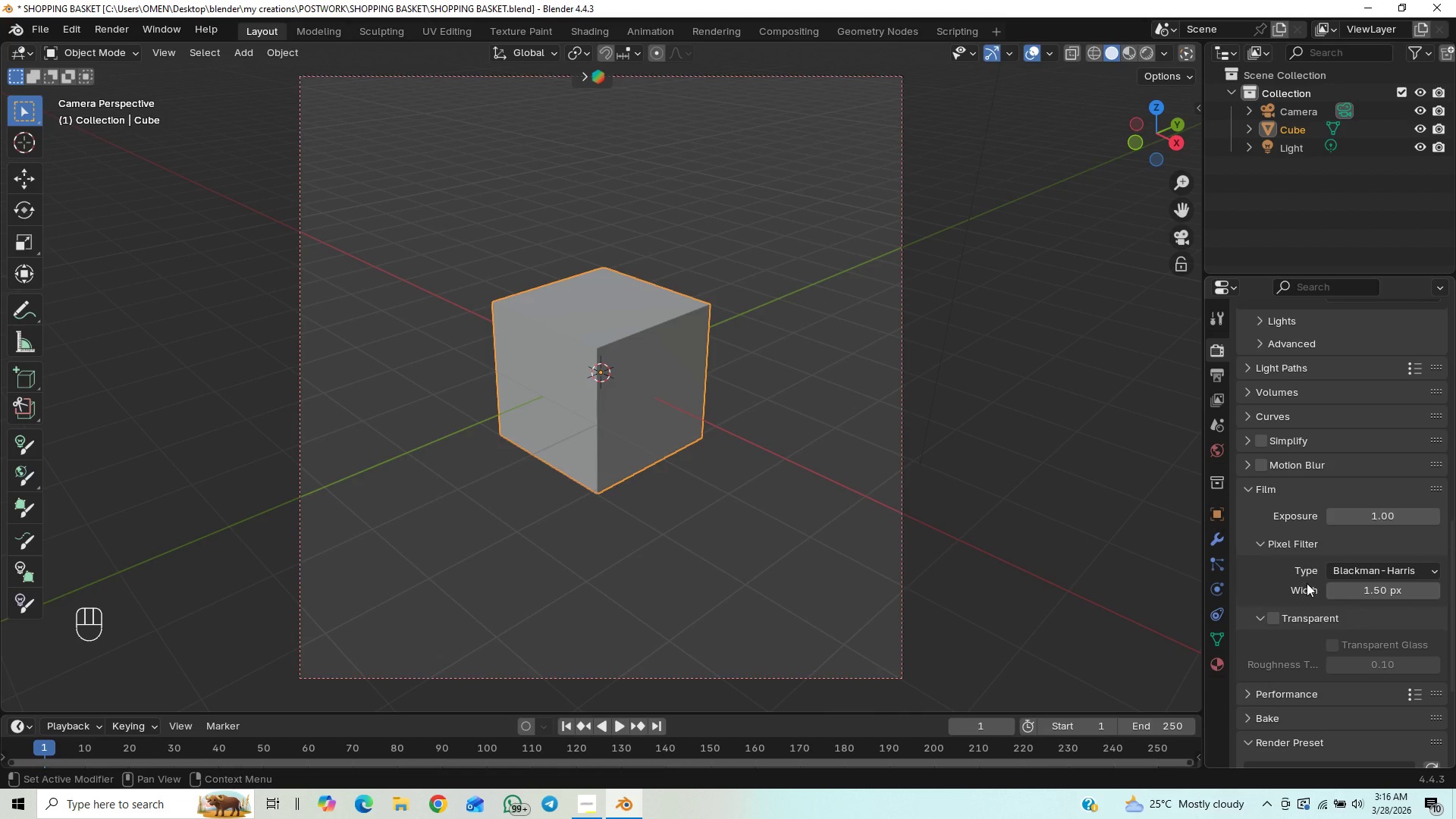 
left_click([1277, 616])
 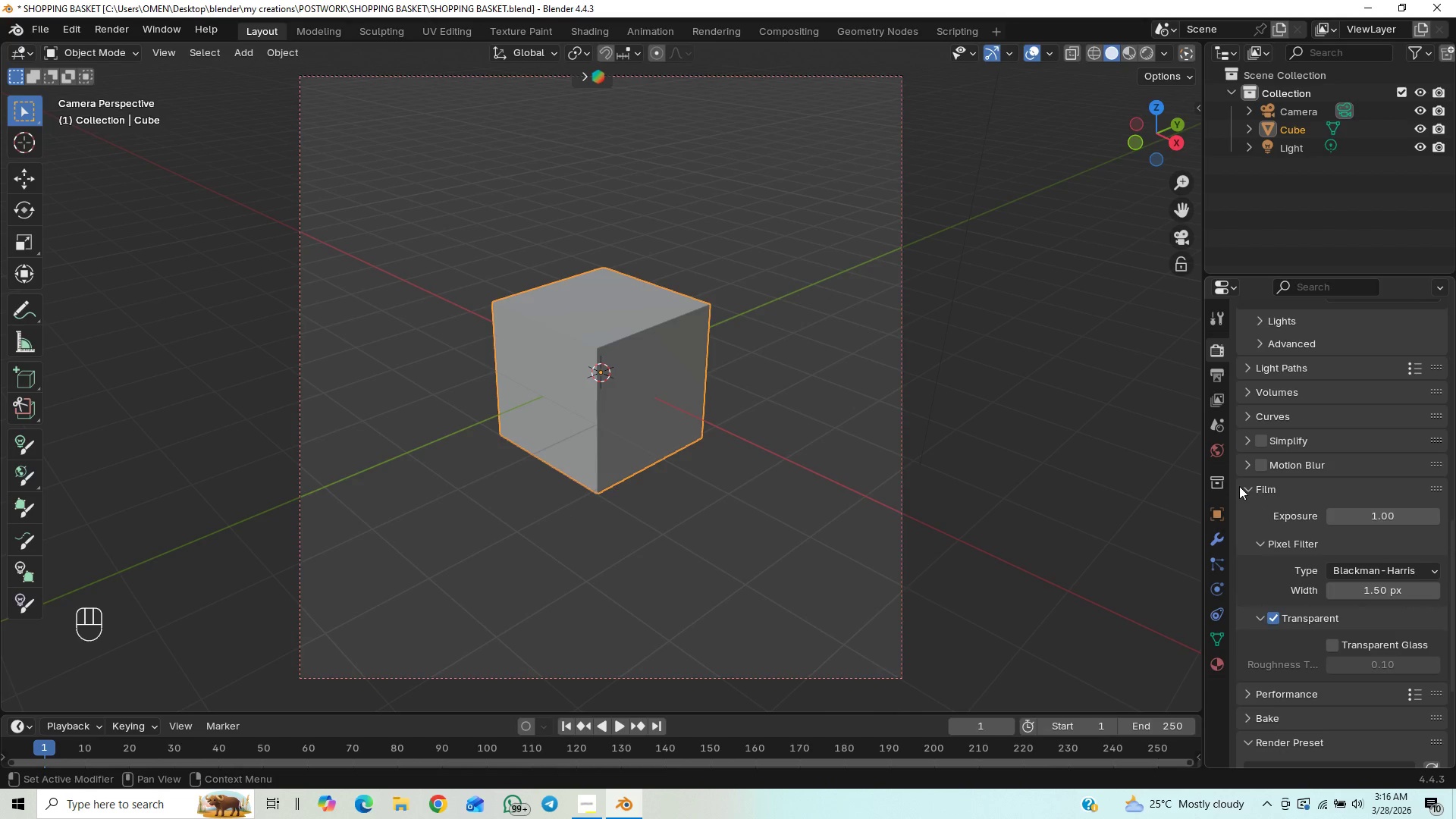 
left_click([1239, 486])
 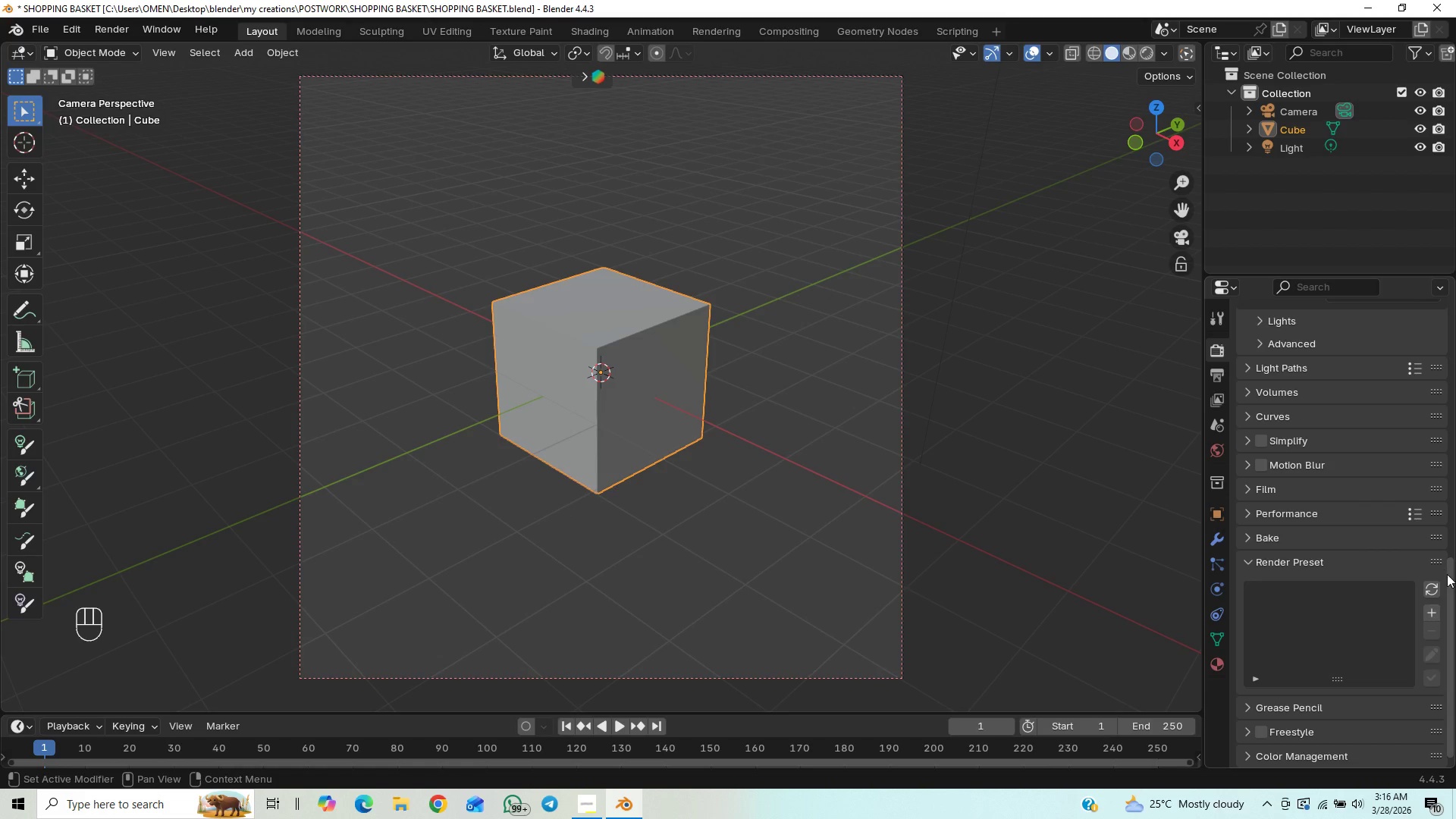 
left_click_drag(start_coordinate=[1455, 574], to_coordinate=[1452, 602])
 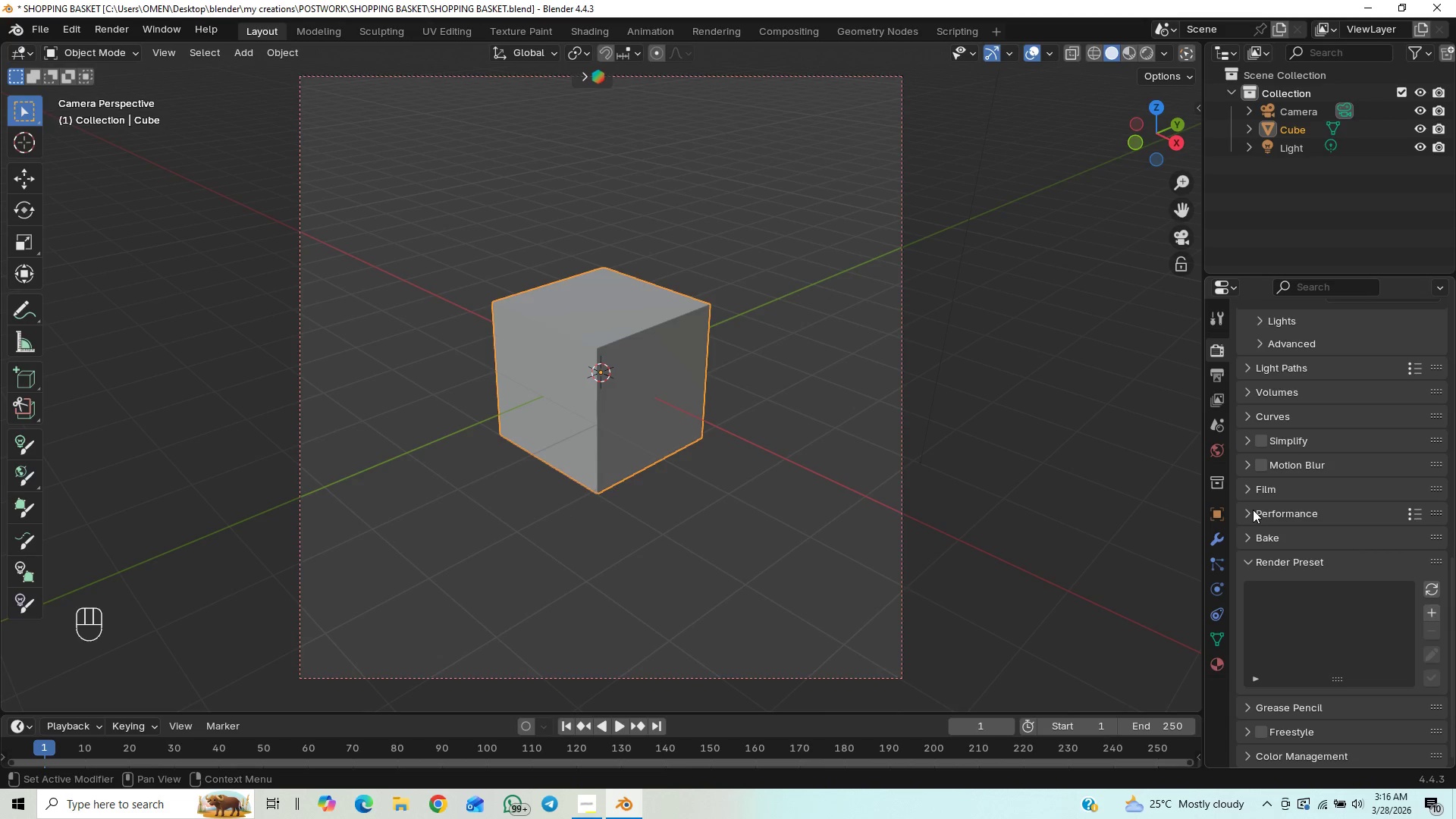 
left_click([1253, 510])
 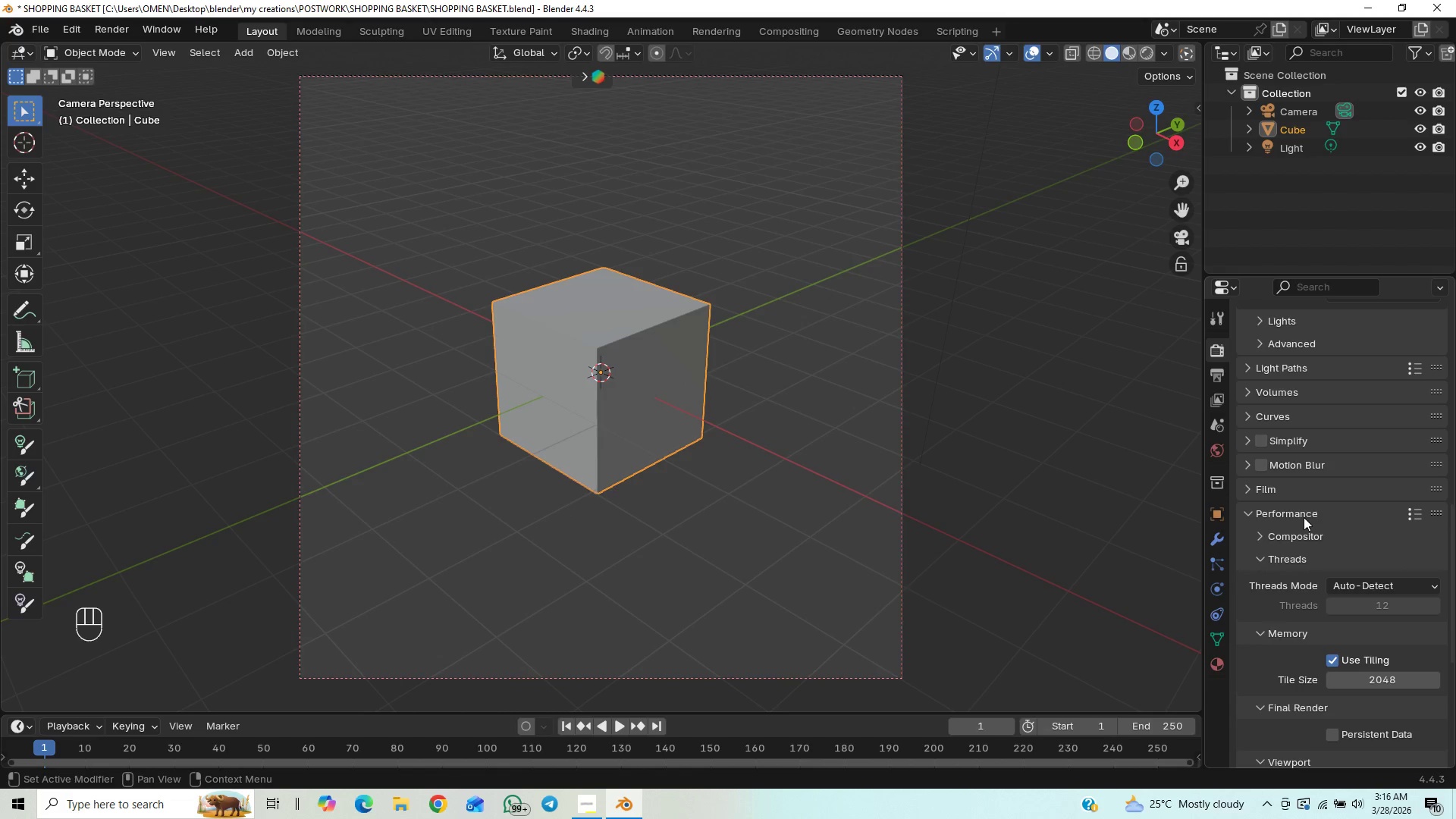 
left_click([1260, 534])
 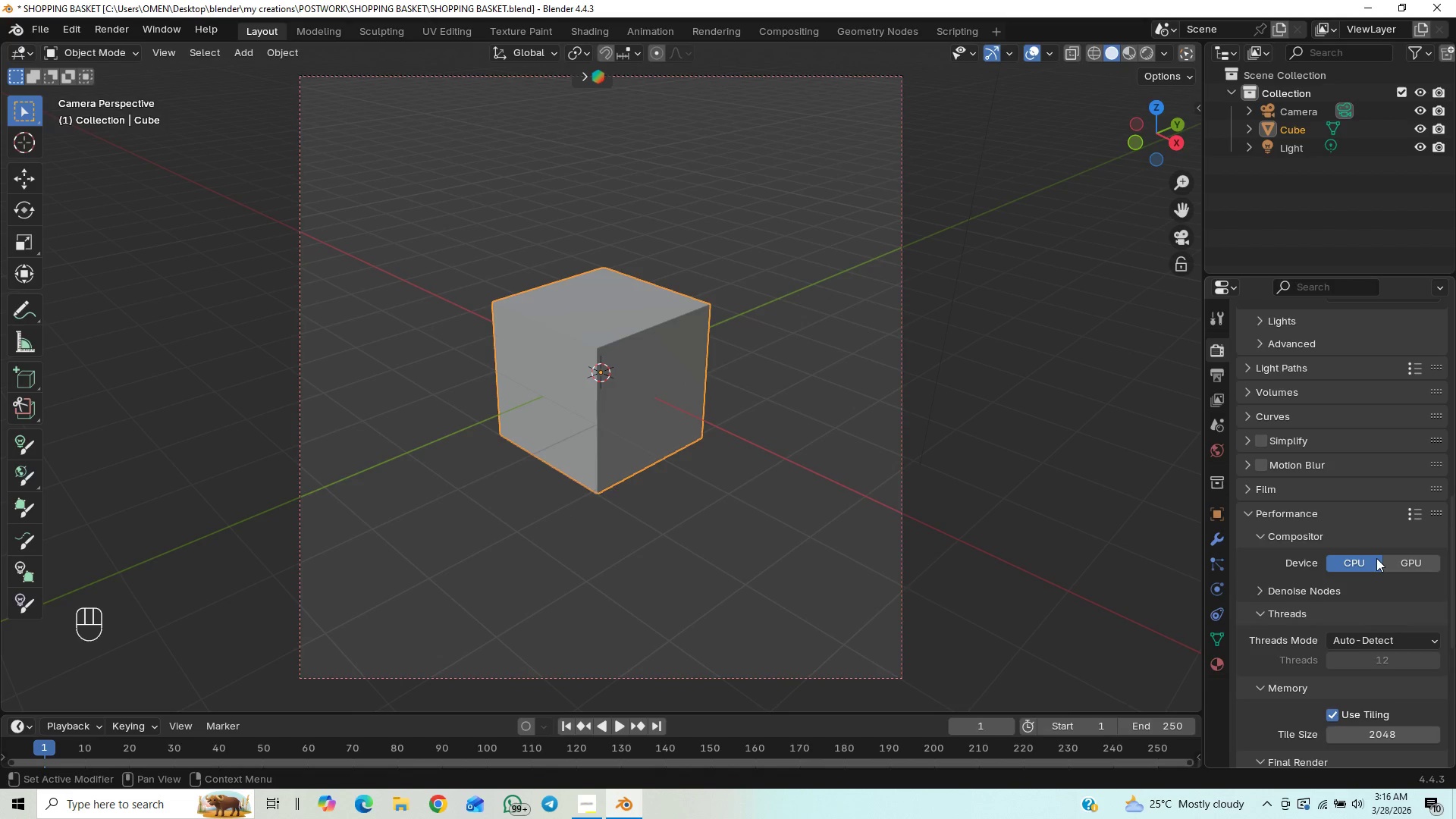 
mouse_move([1405, 577])
 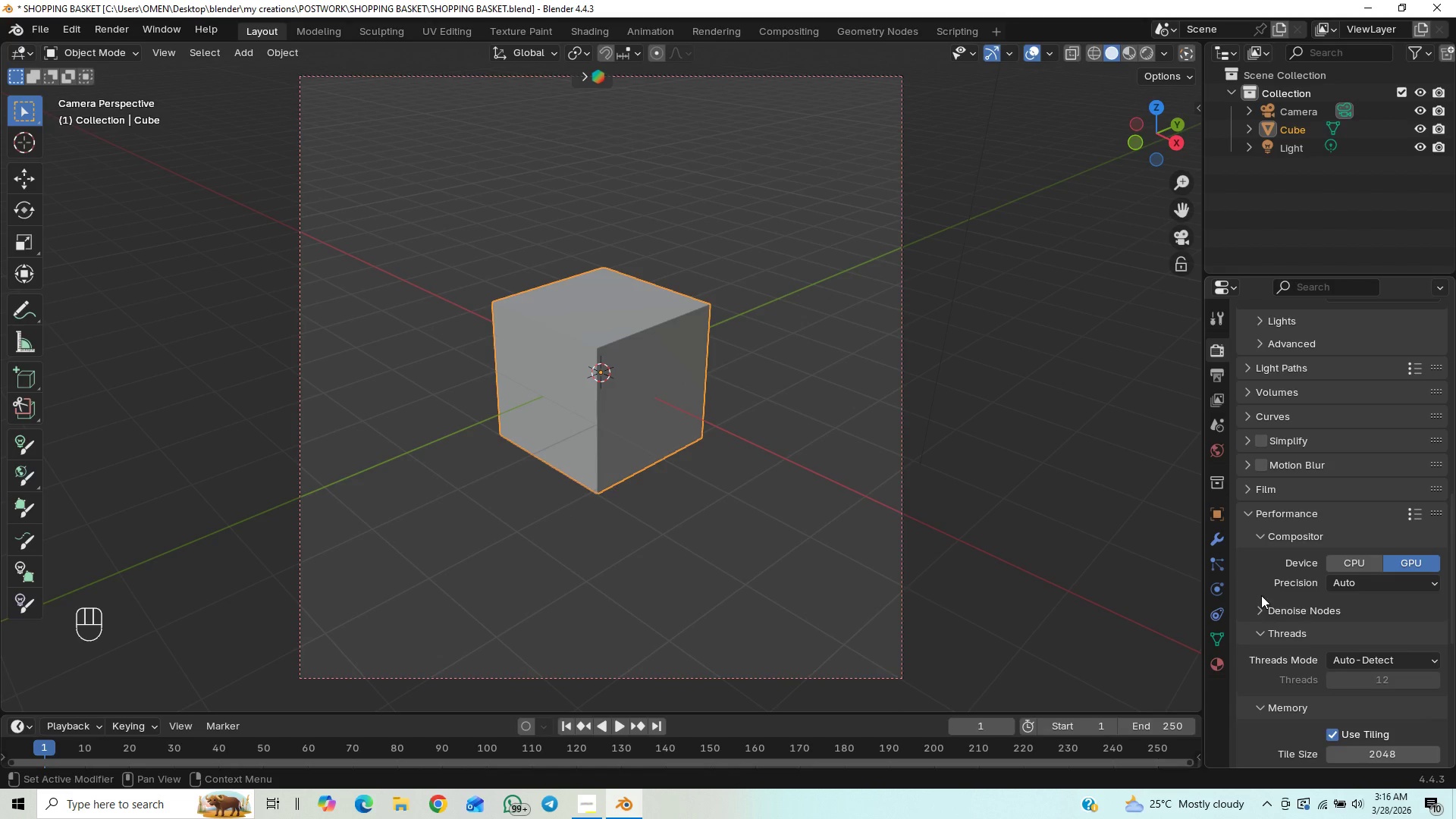 
left_click([1259, 602])
 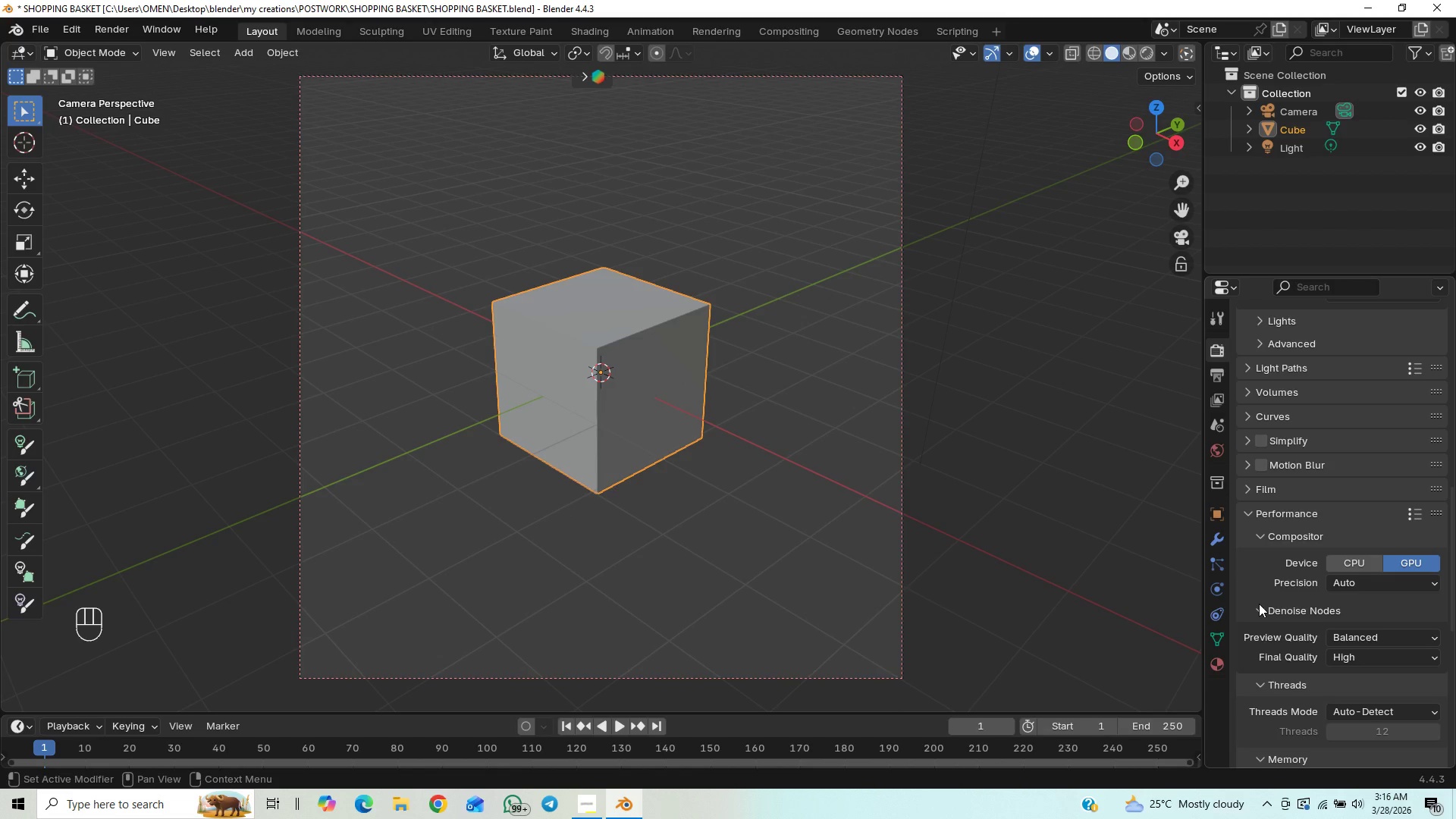 
left_click([1259, 604])
 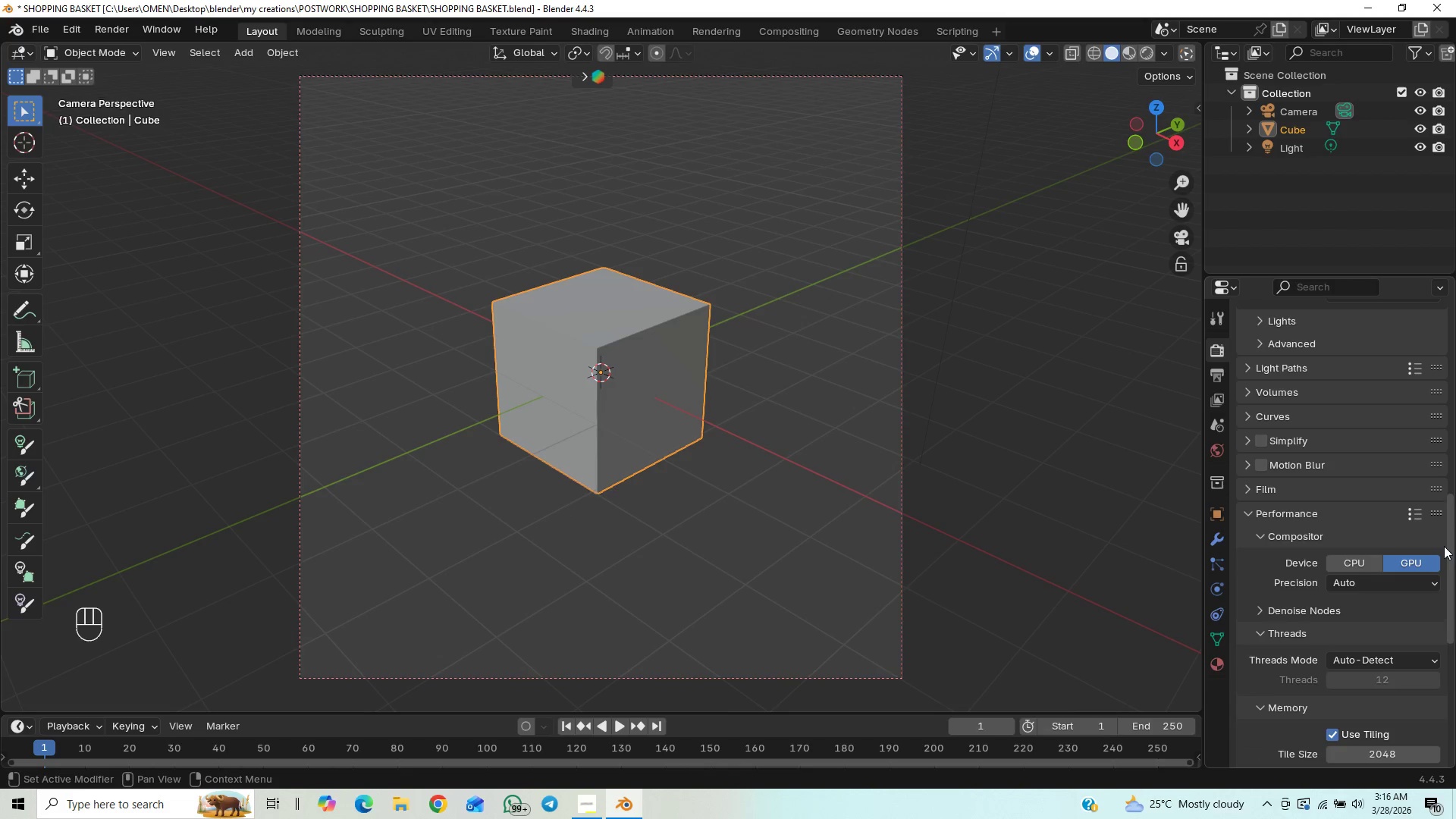 
left_click_drag(start_coordinate=[1452, 543], to_coordinate=[1446, 606])
 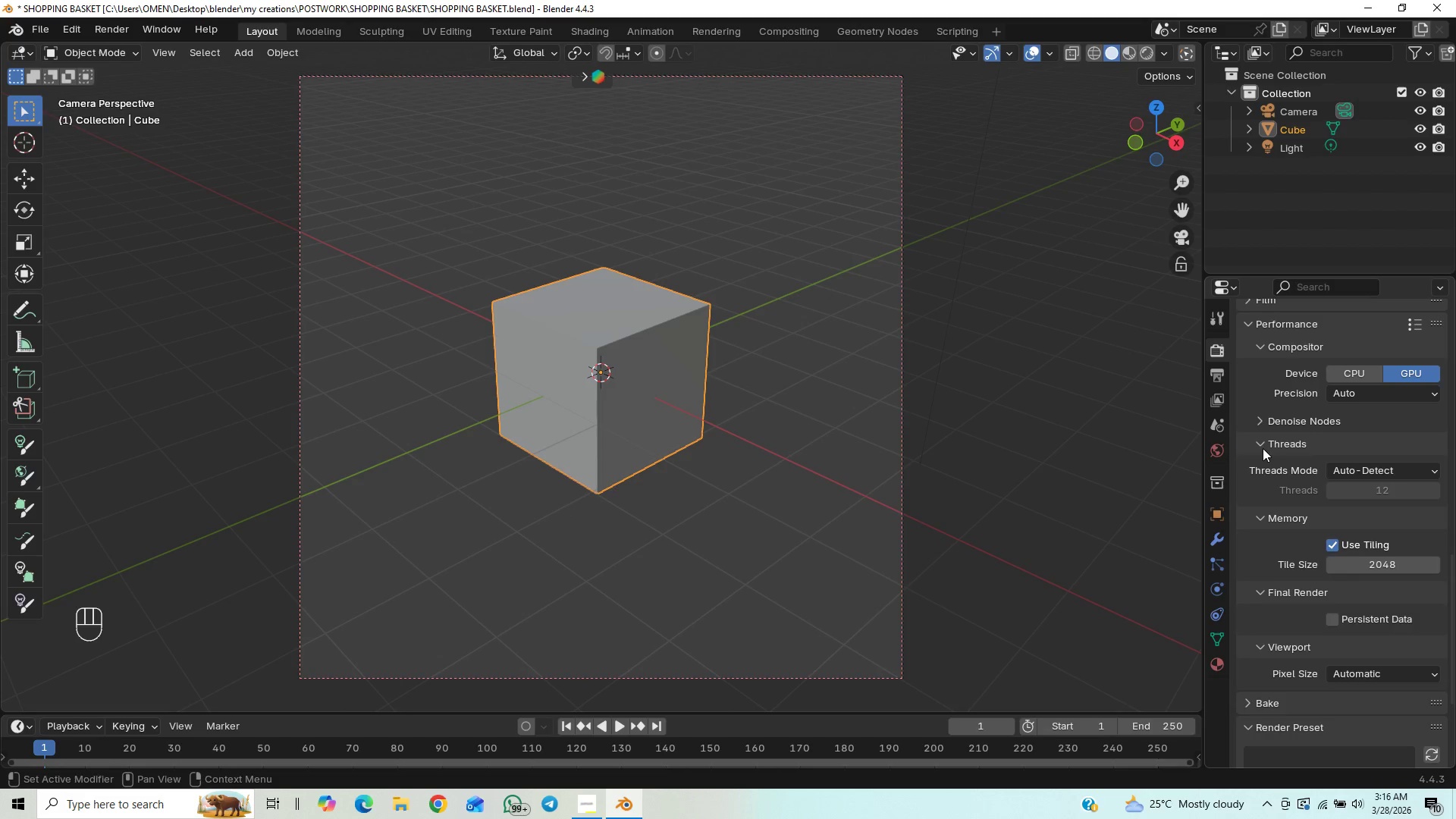 
left_click([1263, 447])
 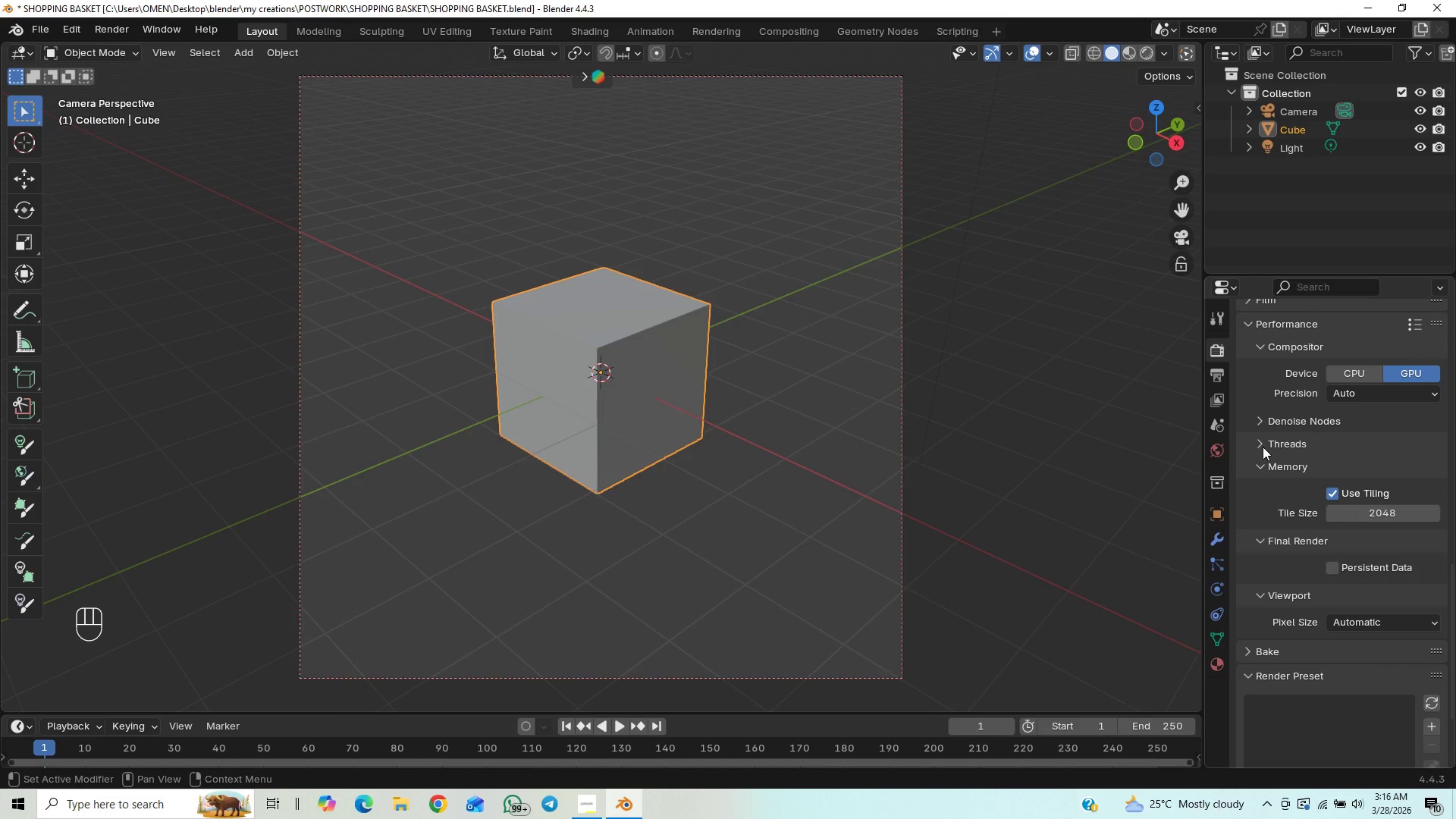 
left_click([1263, 447])
 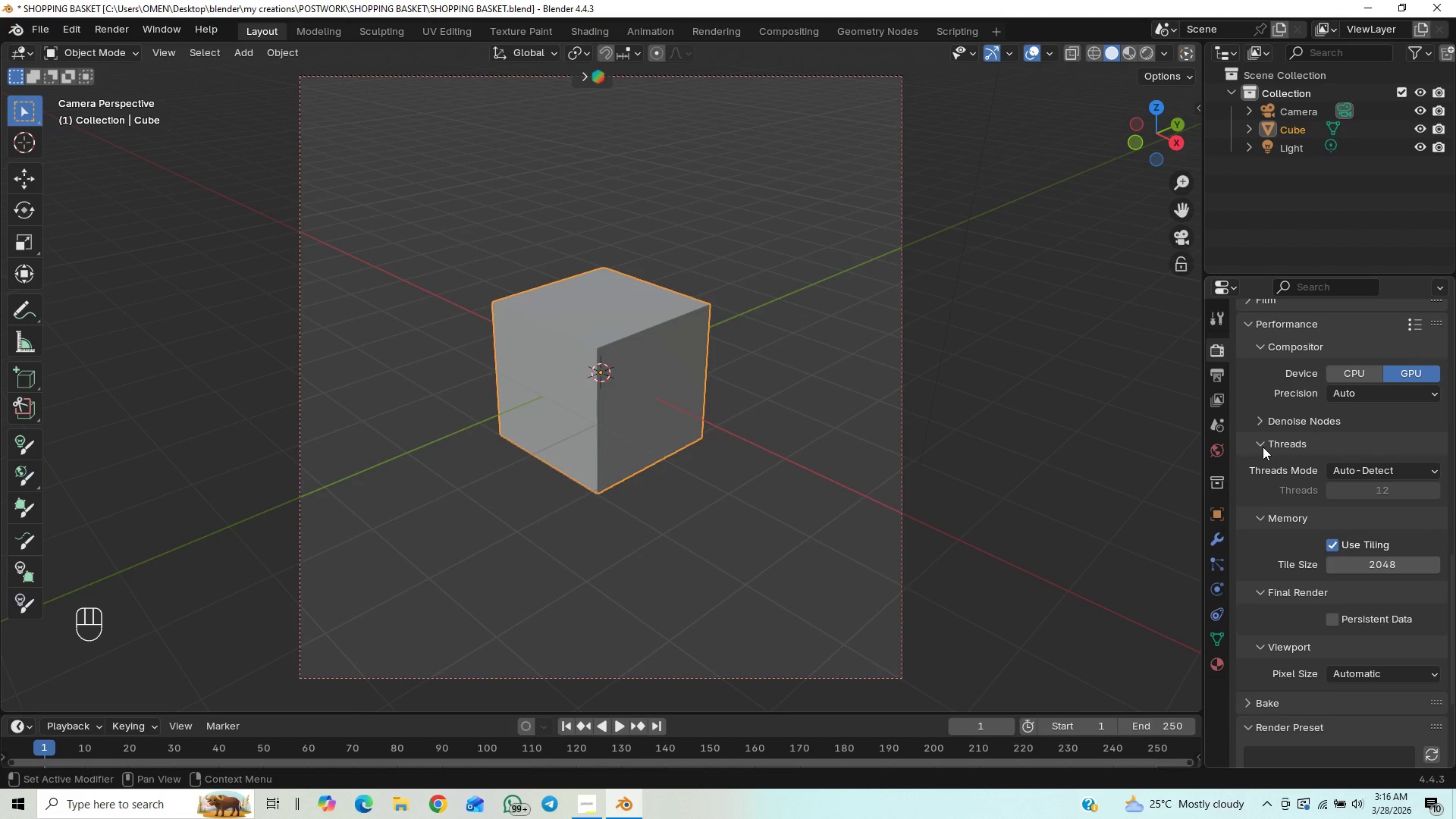 
wait(7.12)
 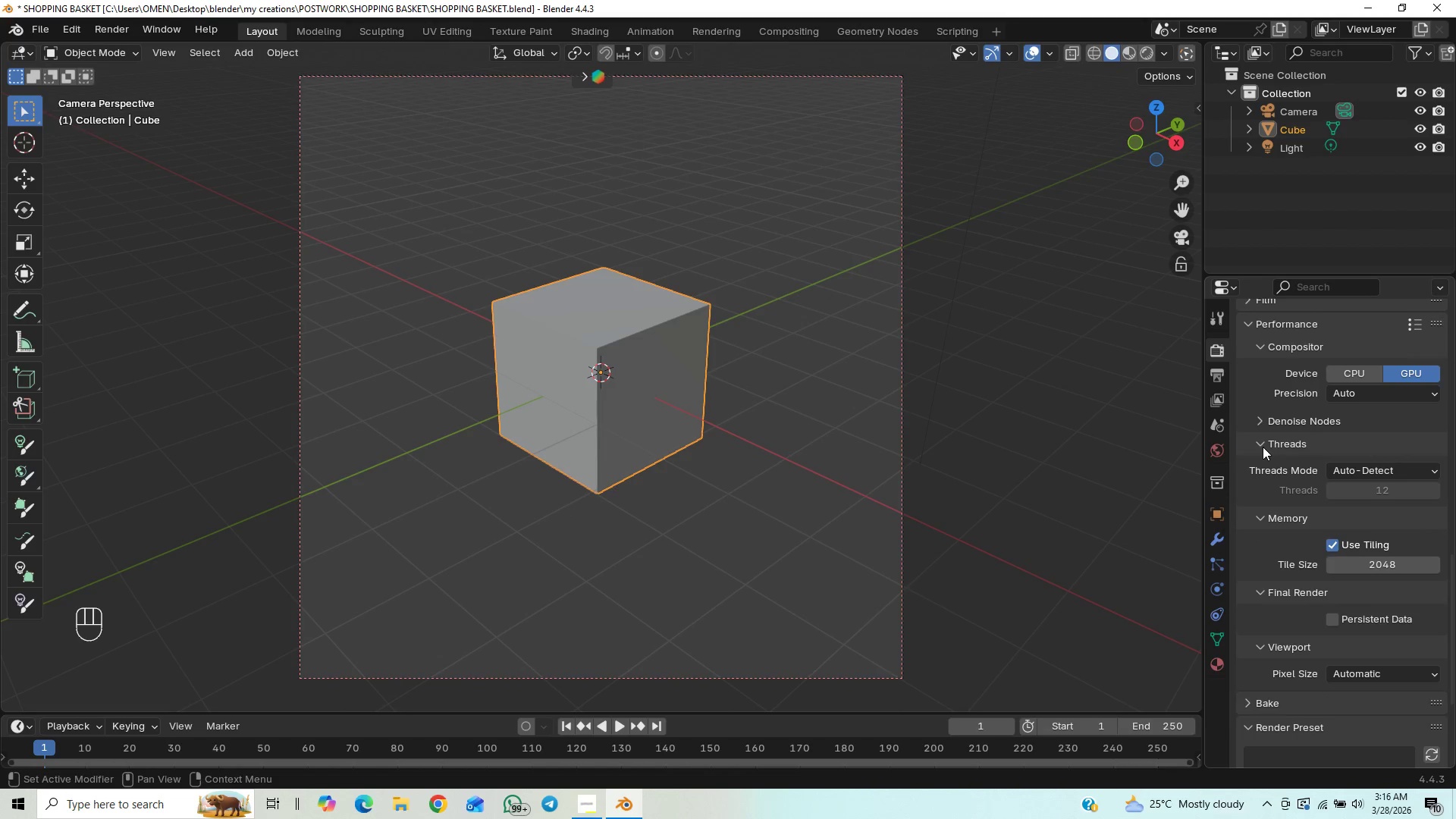 
left_click([1263, 447])
 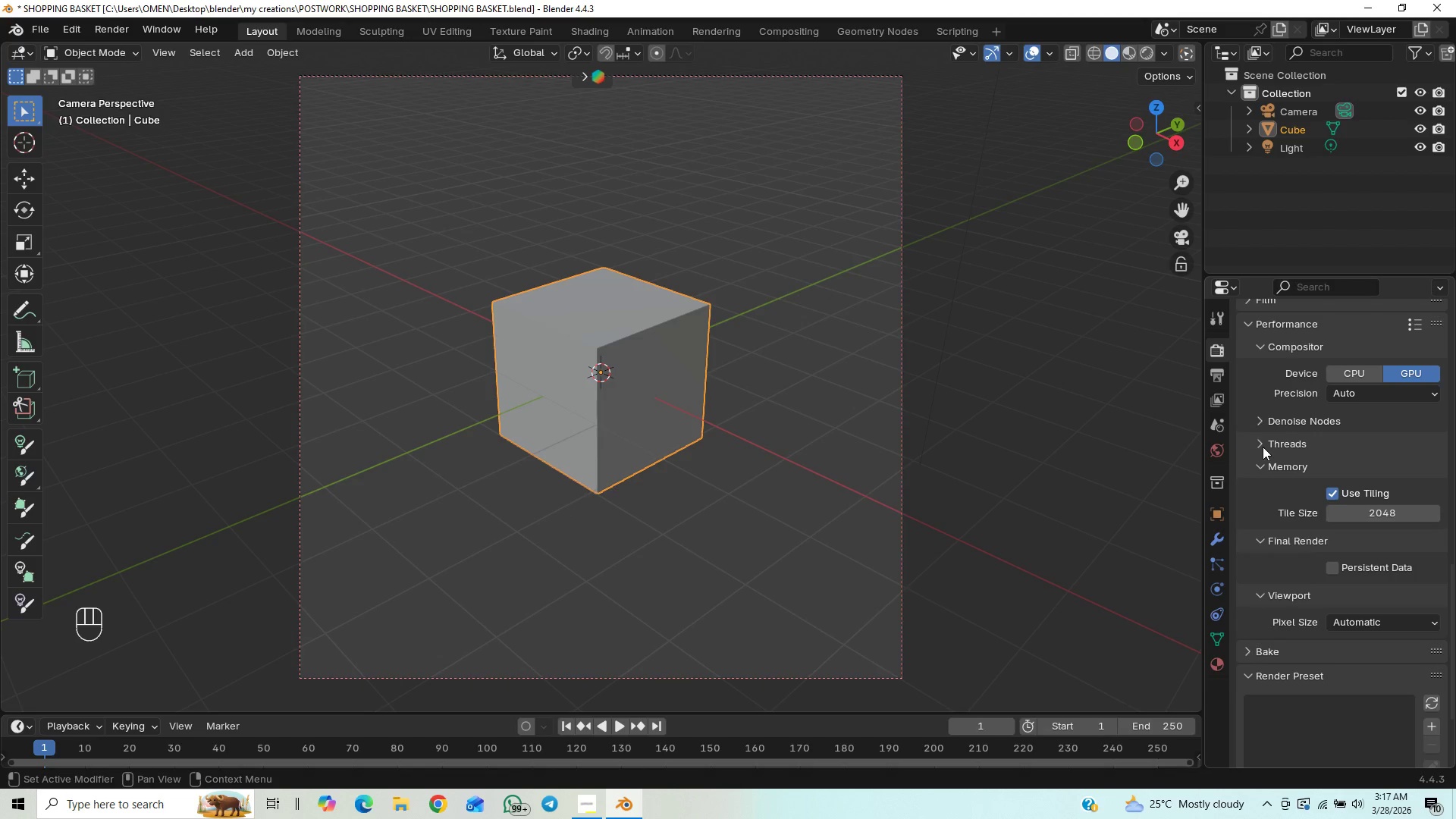 
left_click([1263, 447])
 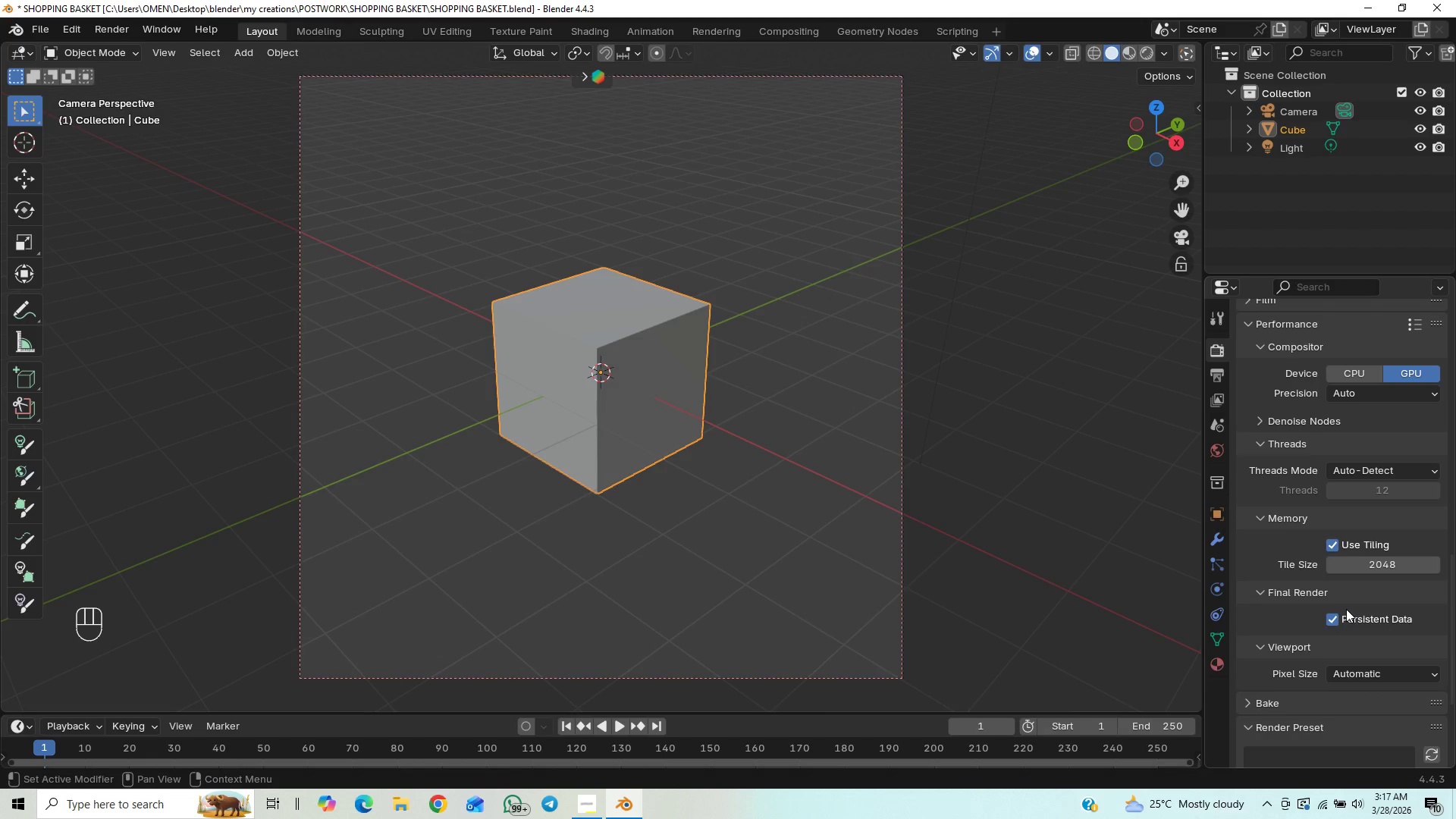 
wait(5.14)
 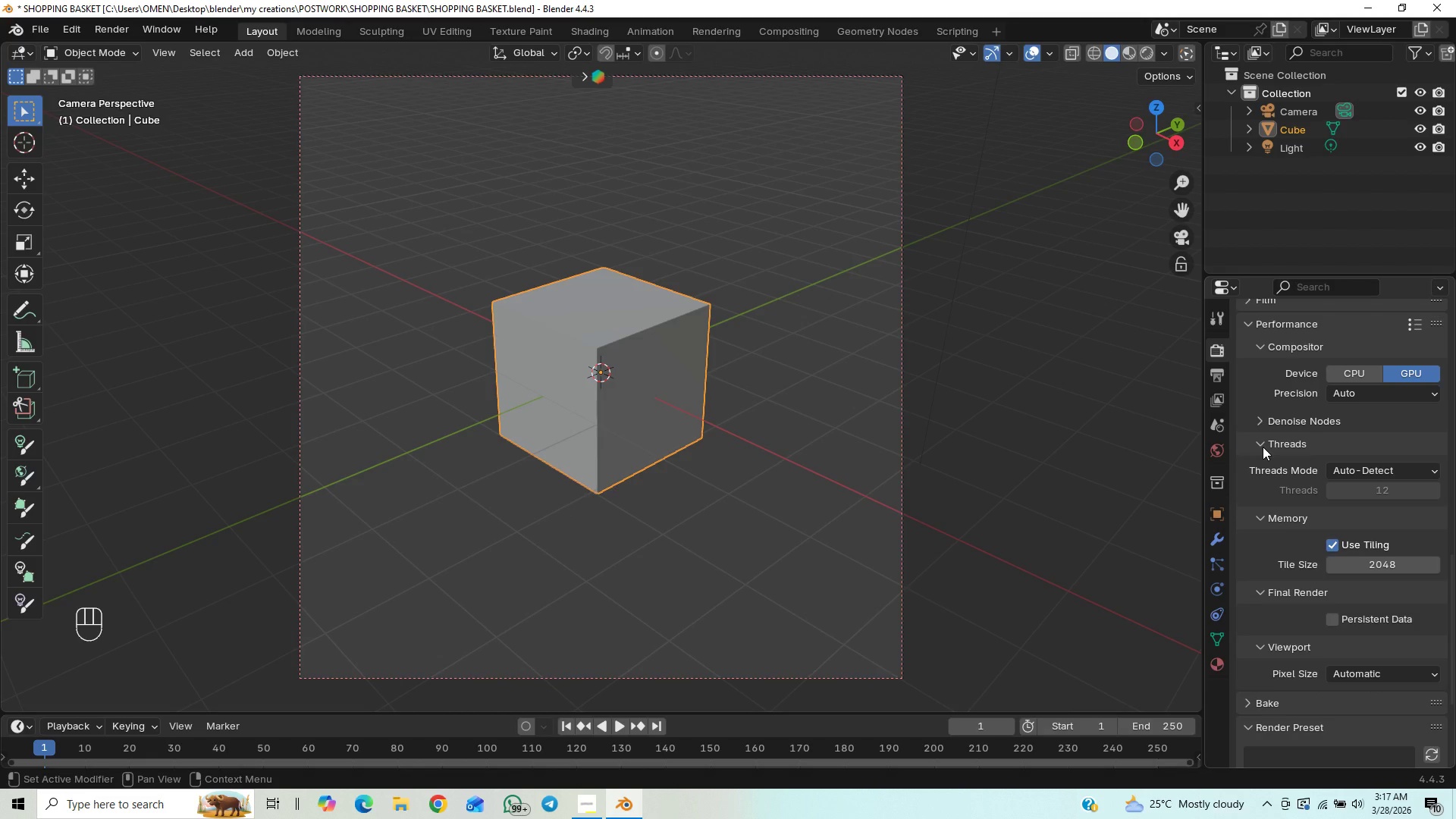 
left_click_drag(start_coordinate=[1454, 605], to_coordinate=[1455, 599])
 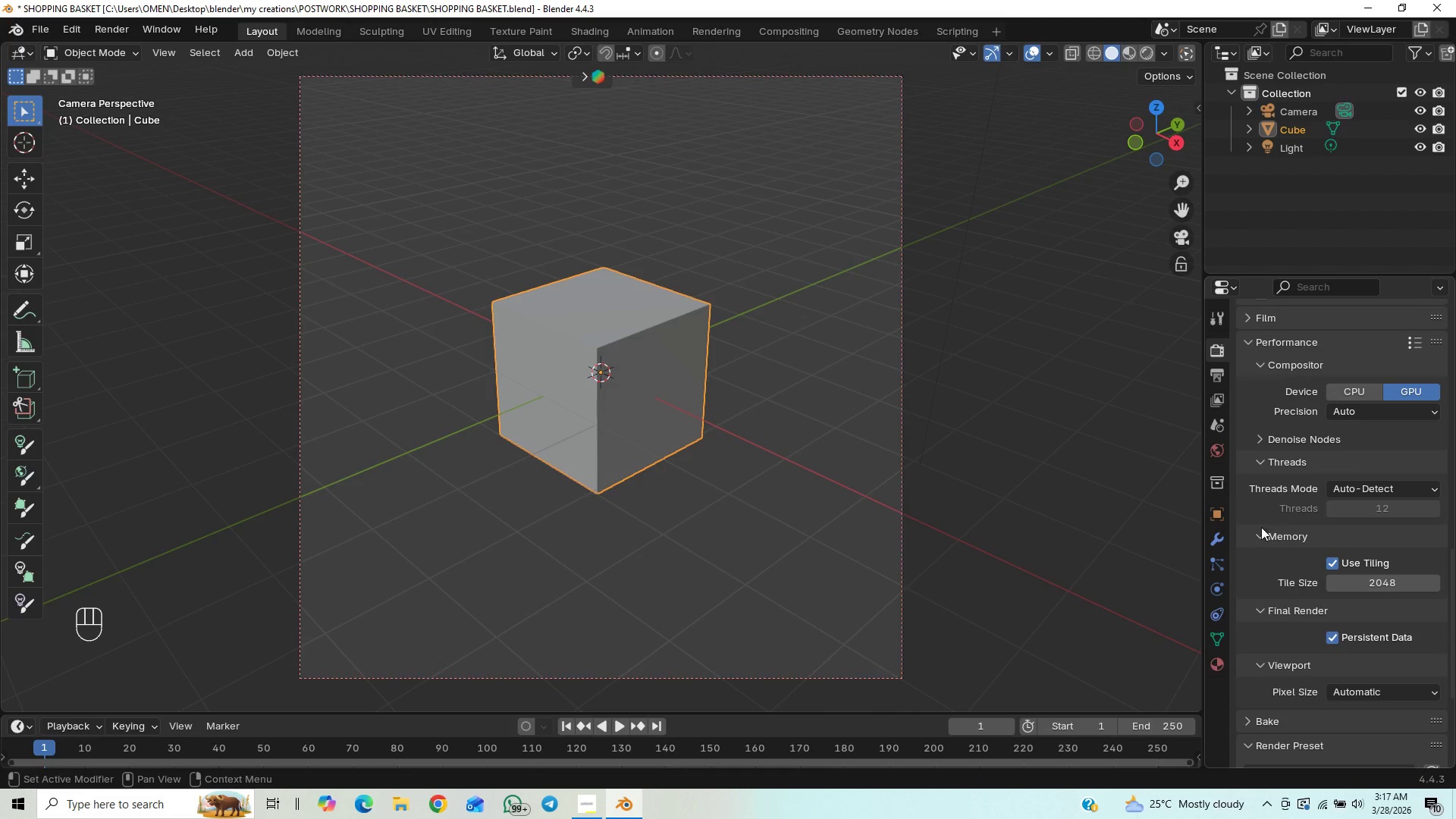 
left_click([1257, 532])
 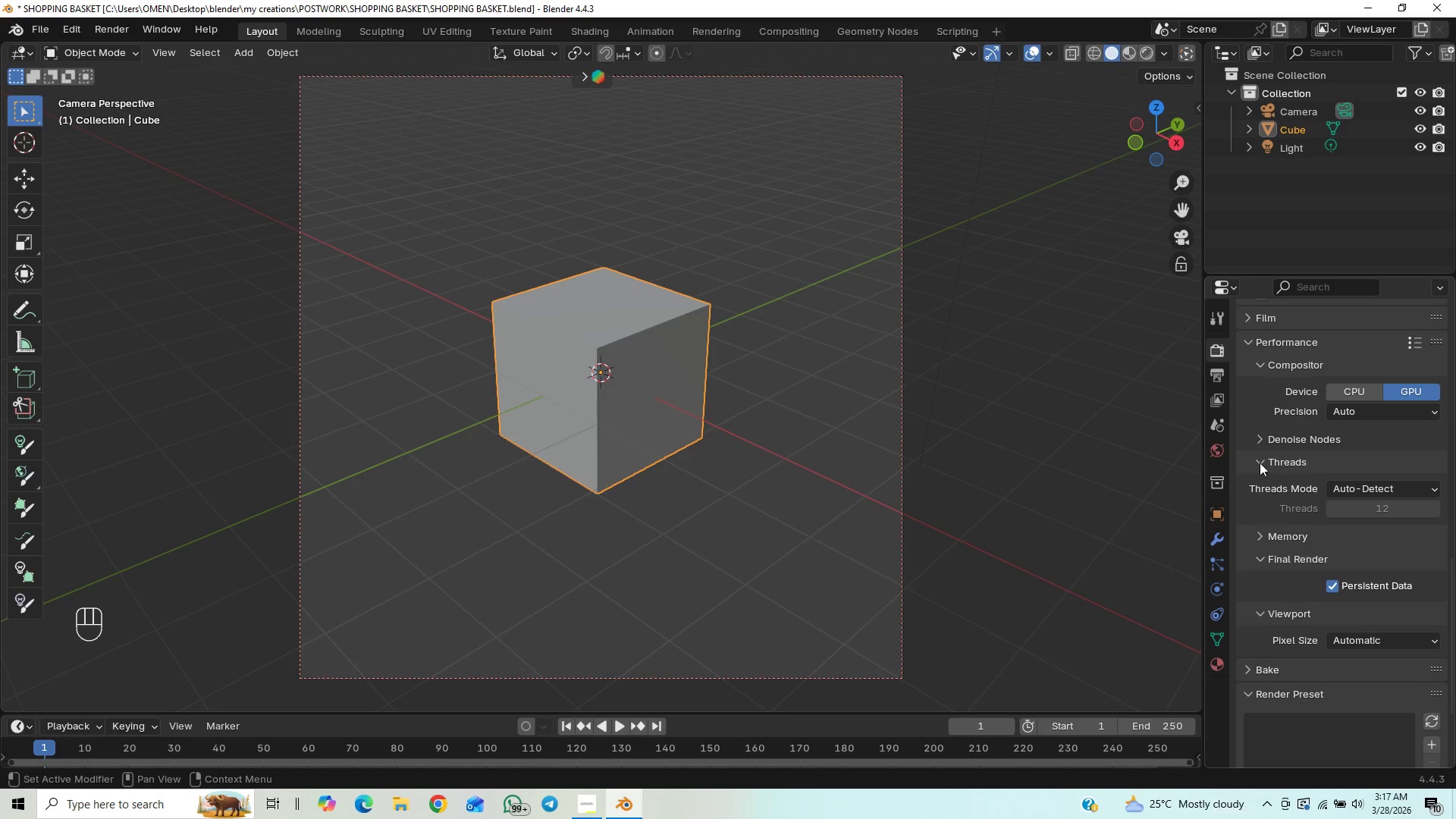 
left_click([1260, 463])
 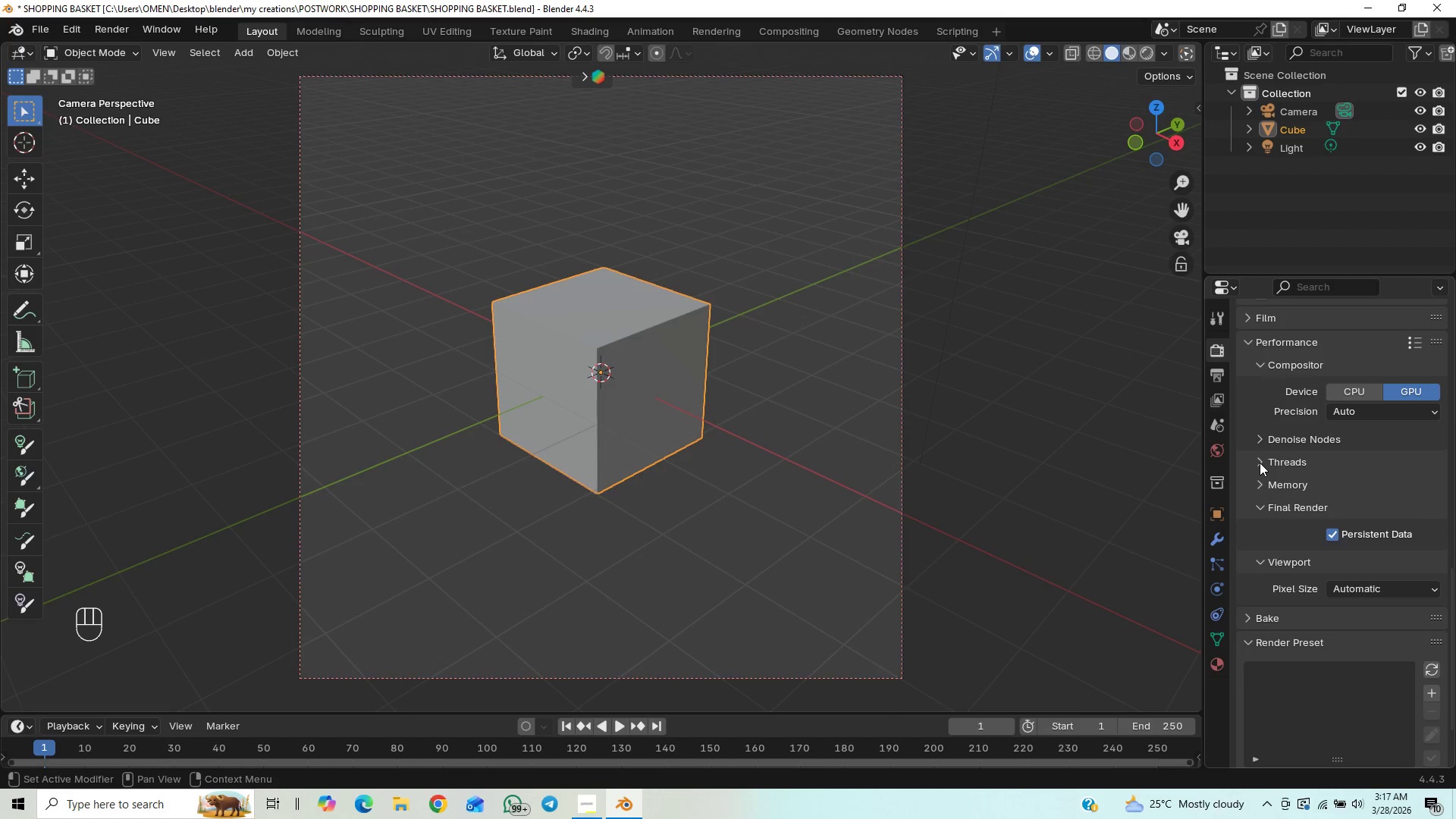 
left_click([1260, 463])
 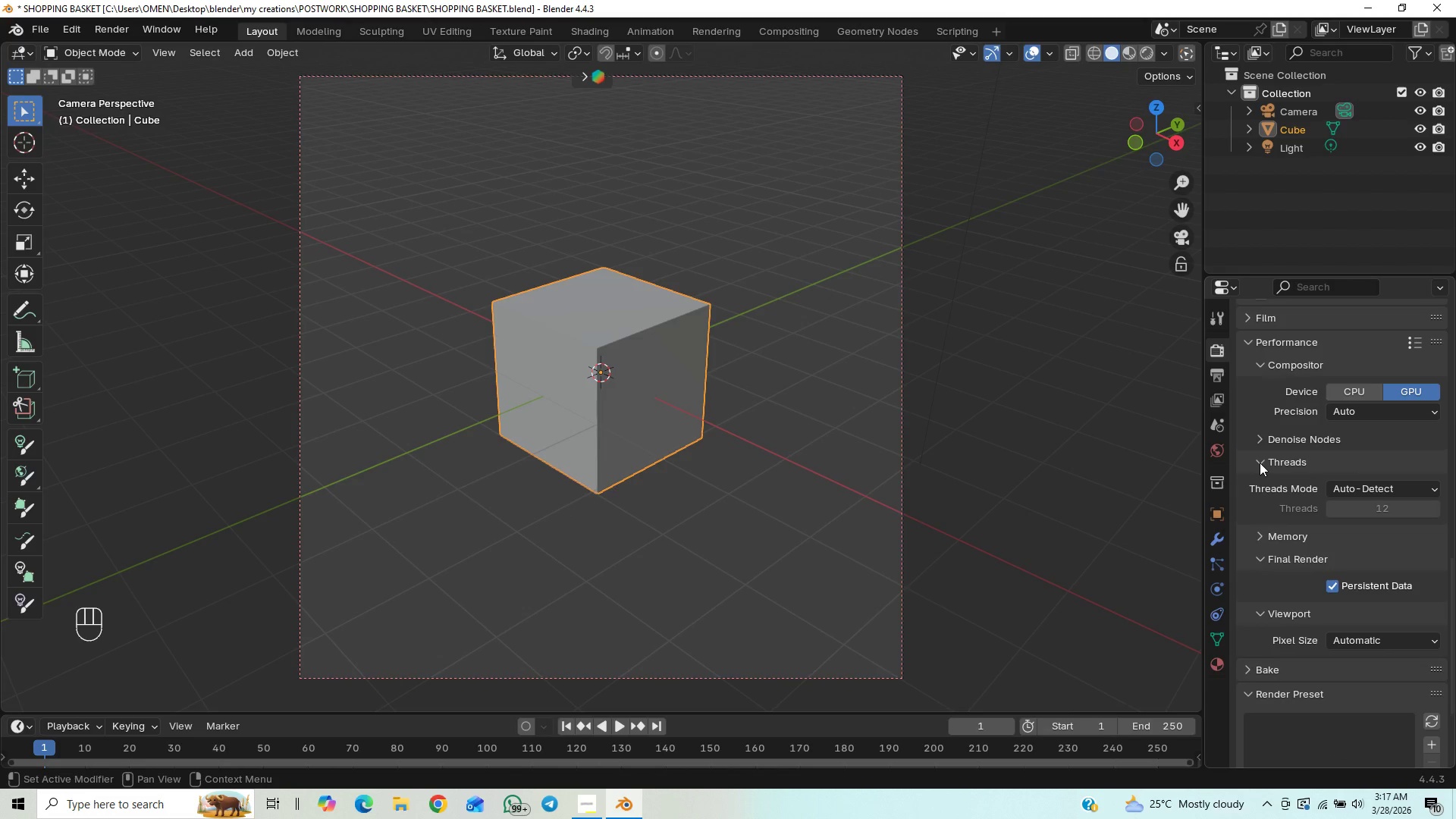 
left_click([1260, 463])
 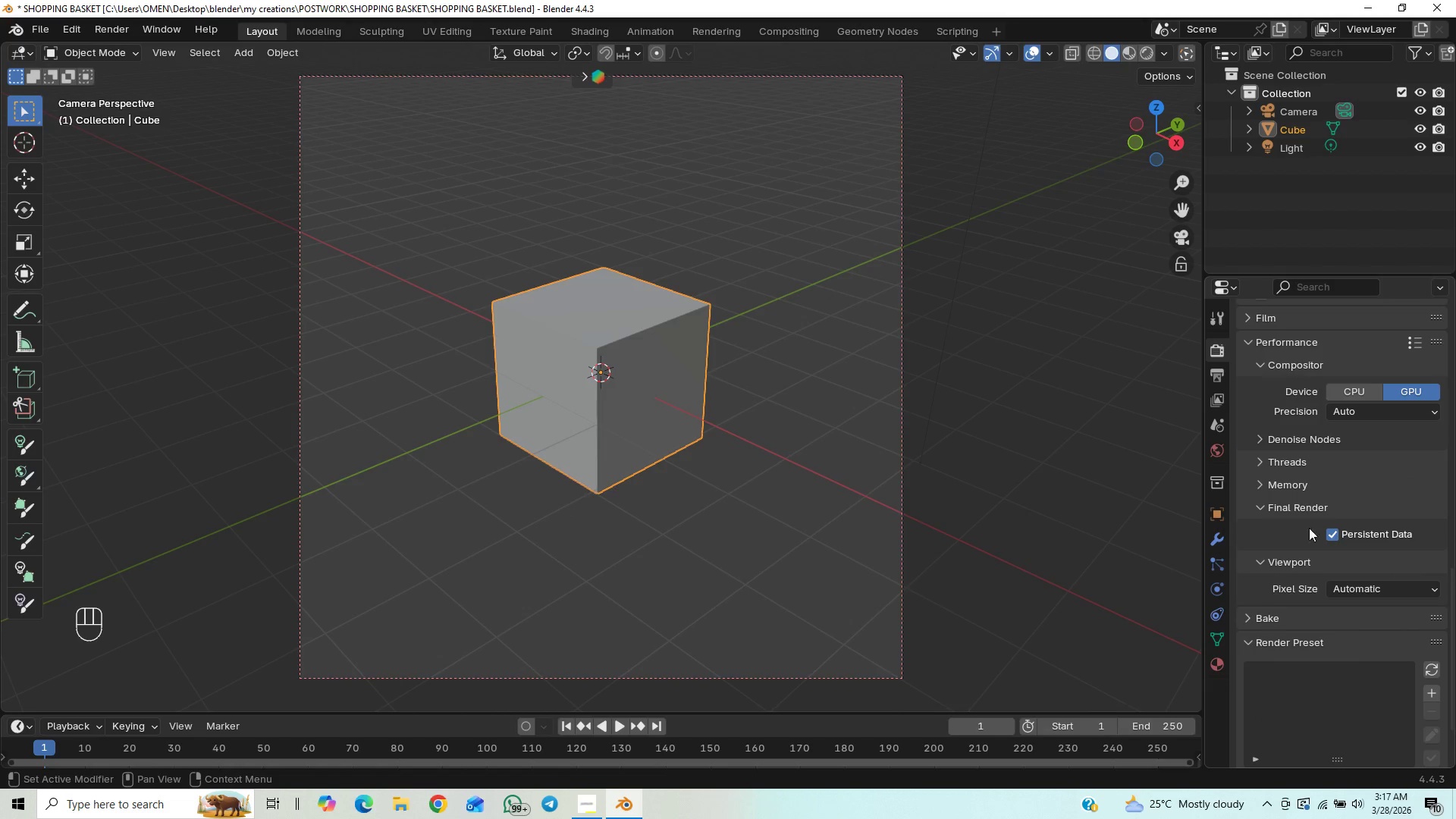 
left_click([1257, 458])
 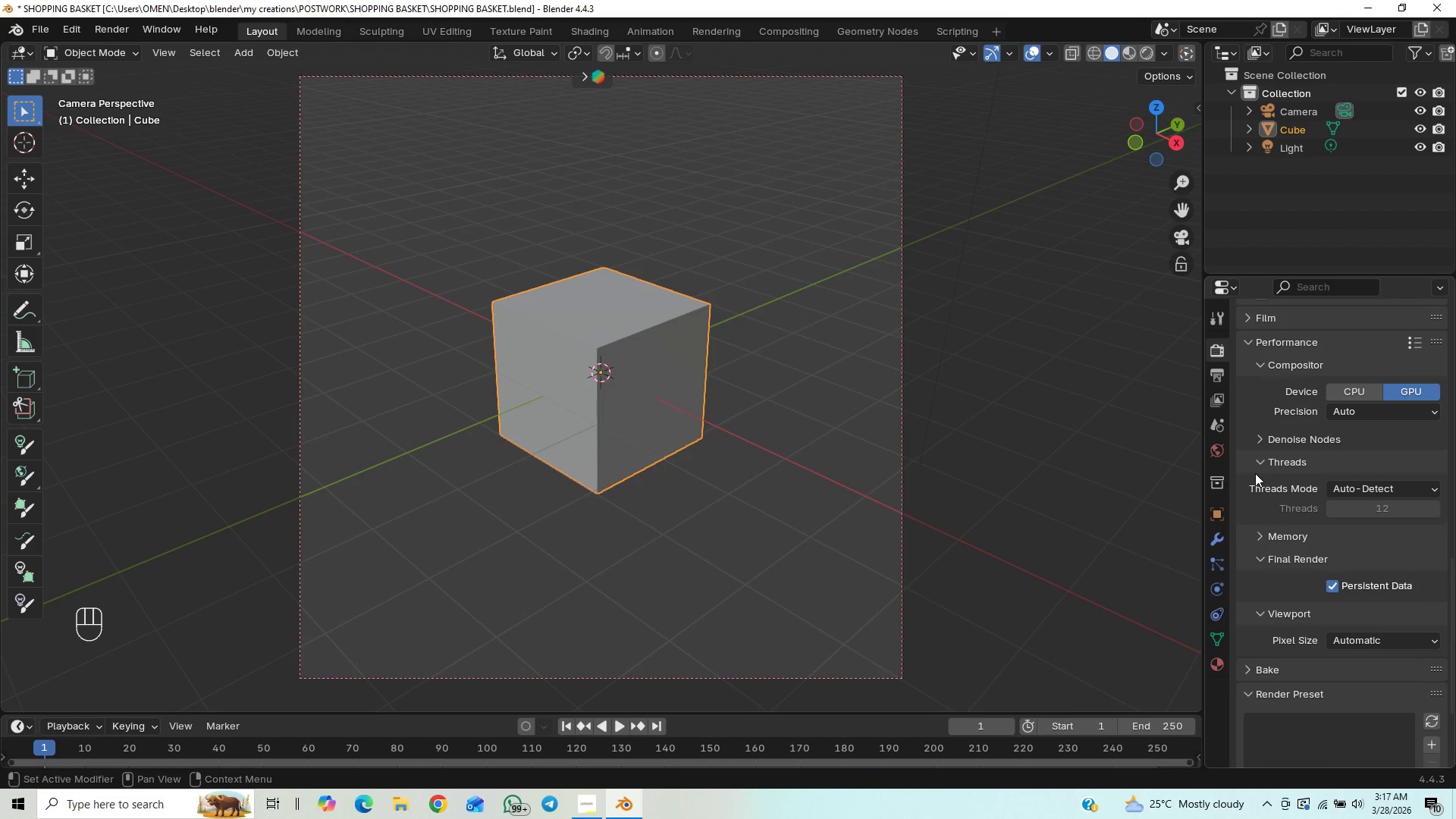 
left_click([1254, 460])
 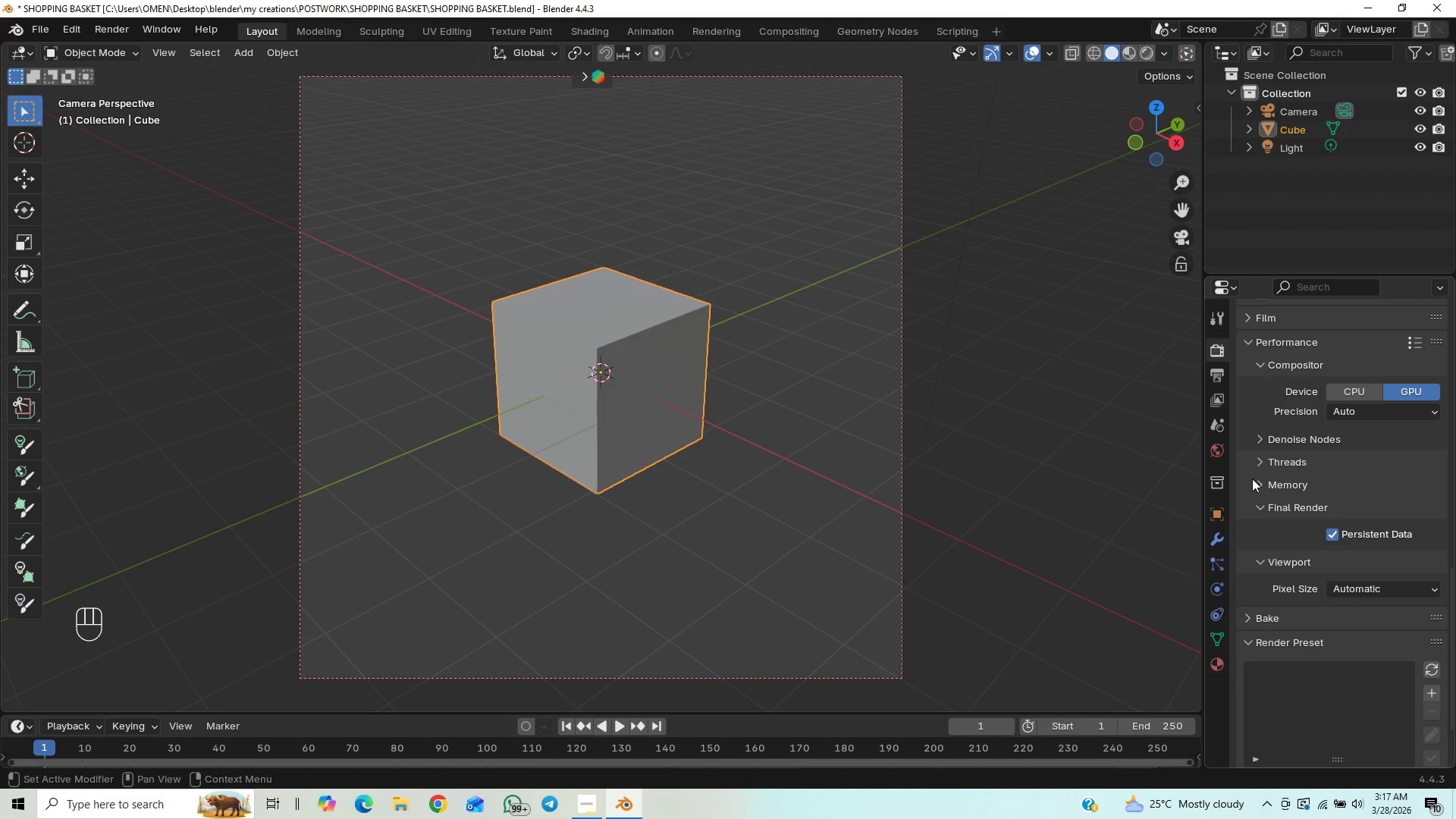 
left_click([1257, 485])
 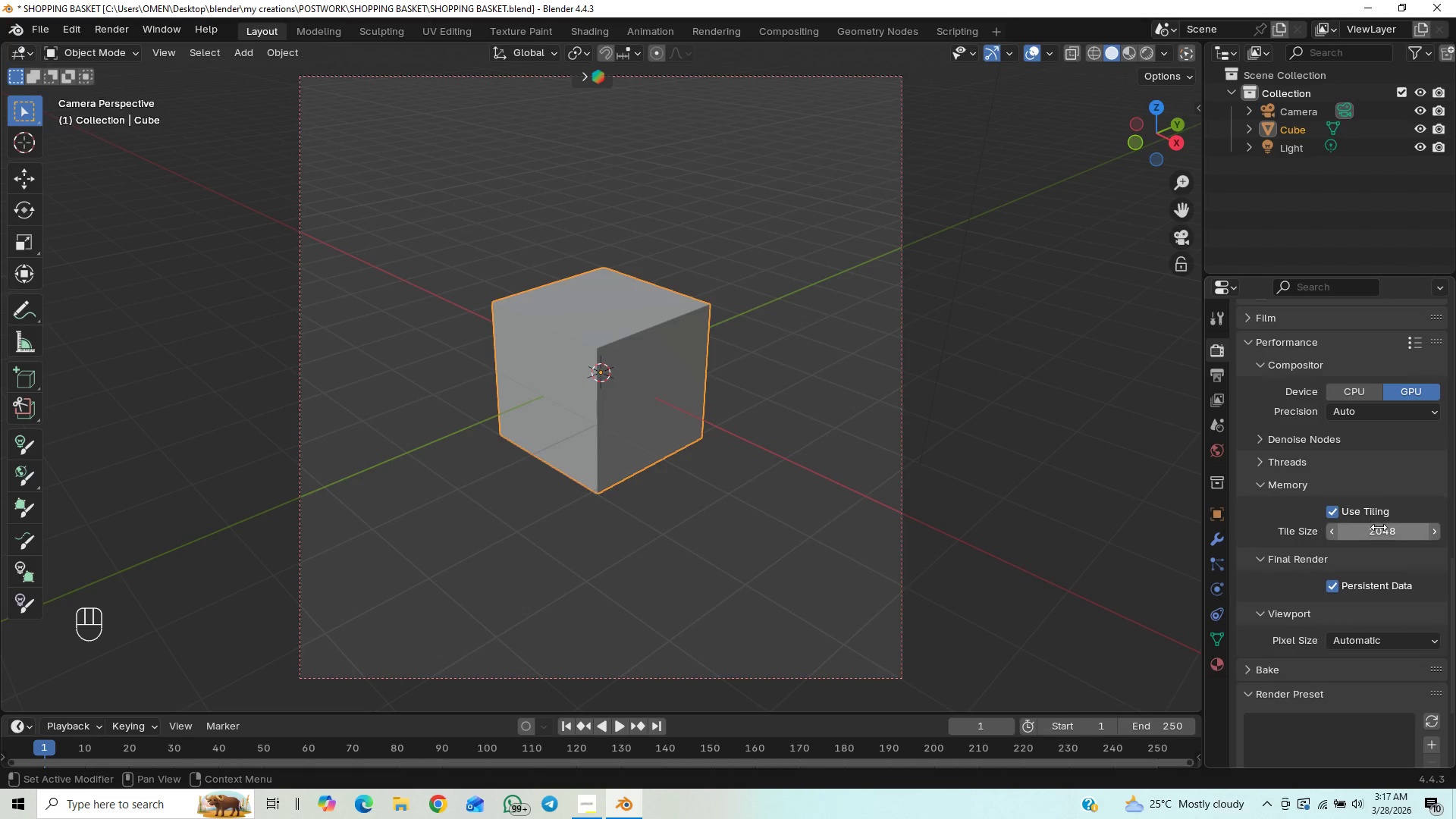 
left_click([1379, 530])
 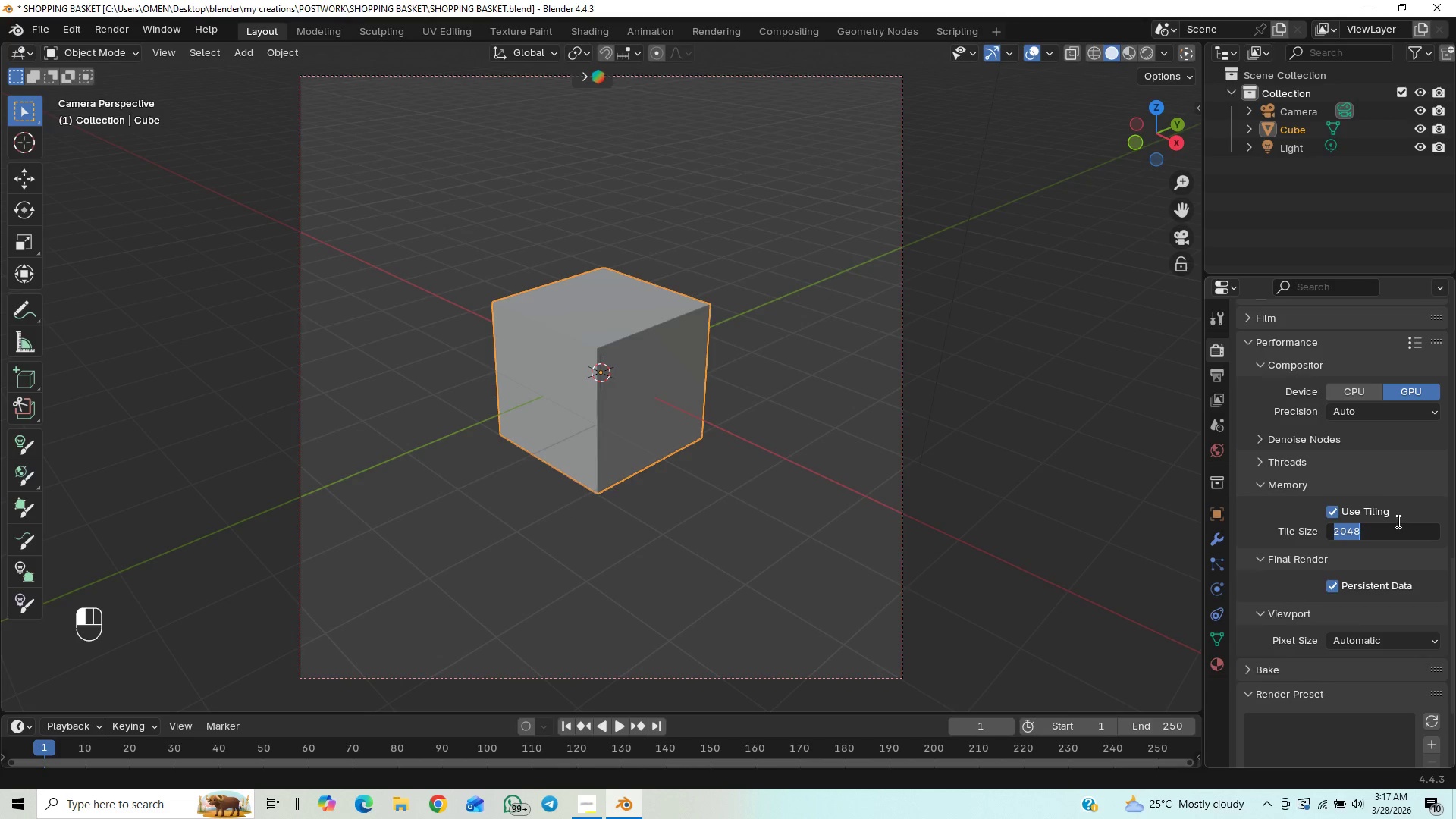 
type(1024)
 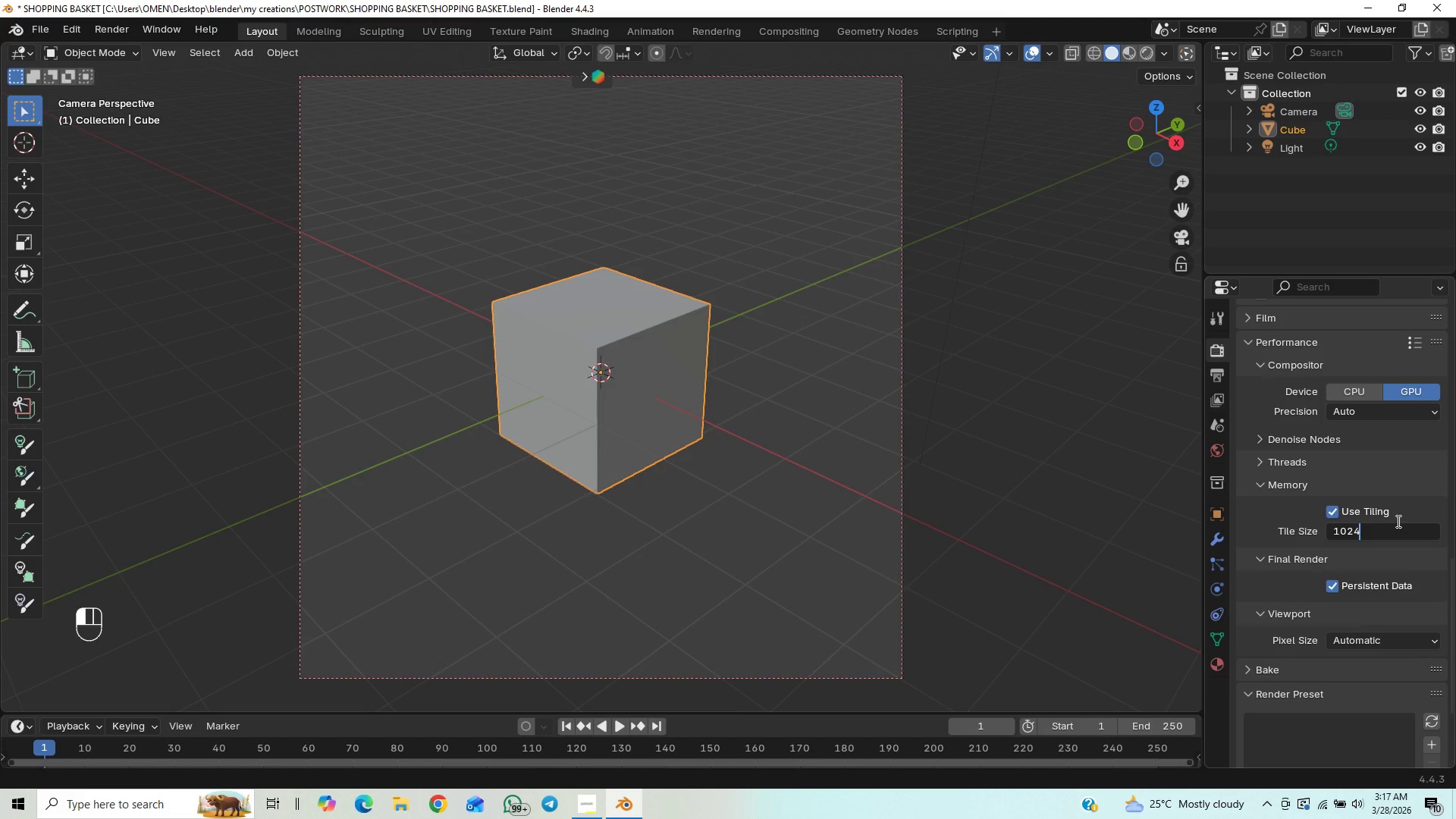 
key(Enter)
 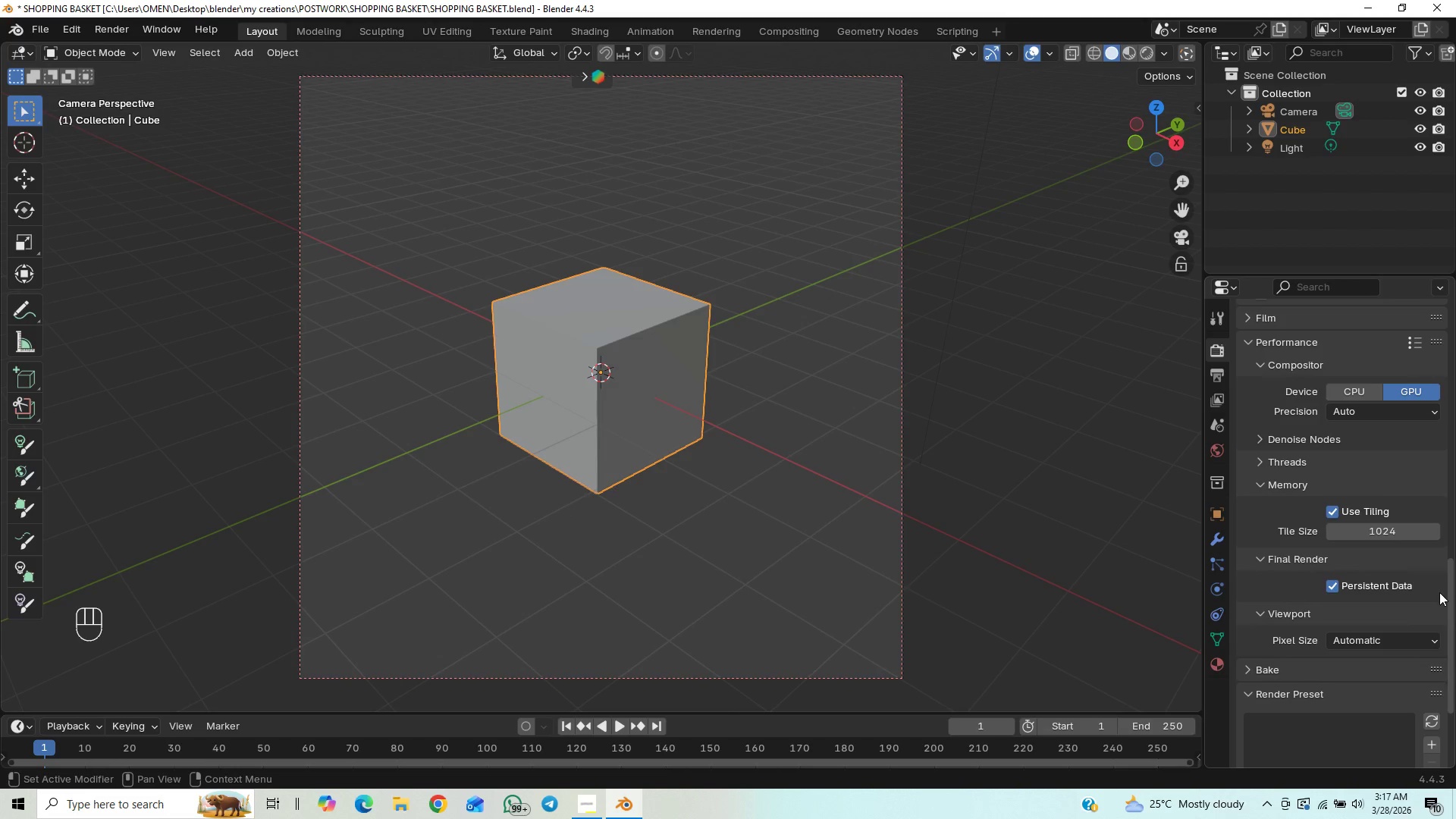 
left_click_drag(start_coordinate=[1455, 579], to_coordinate=[1448, 676])
 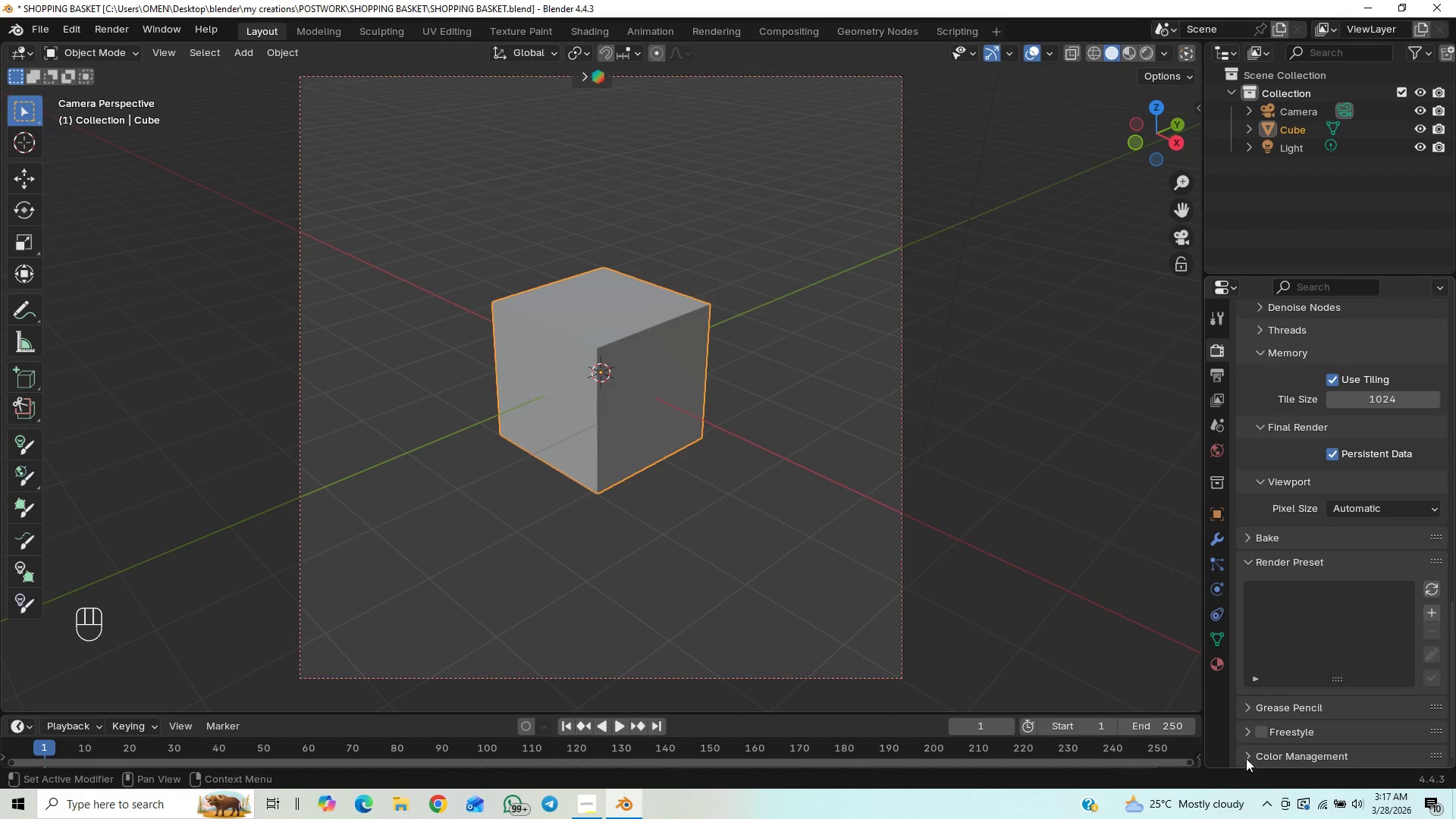 
left_click([1246, 758])
 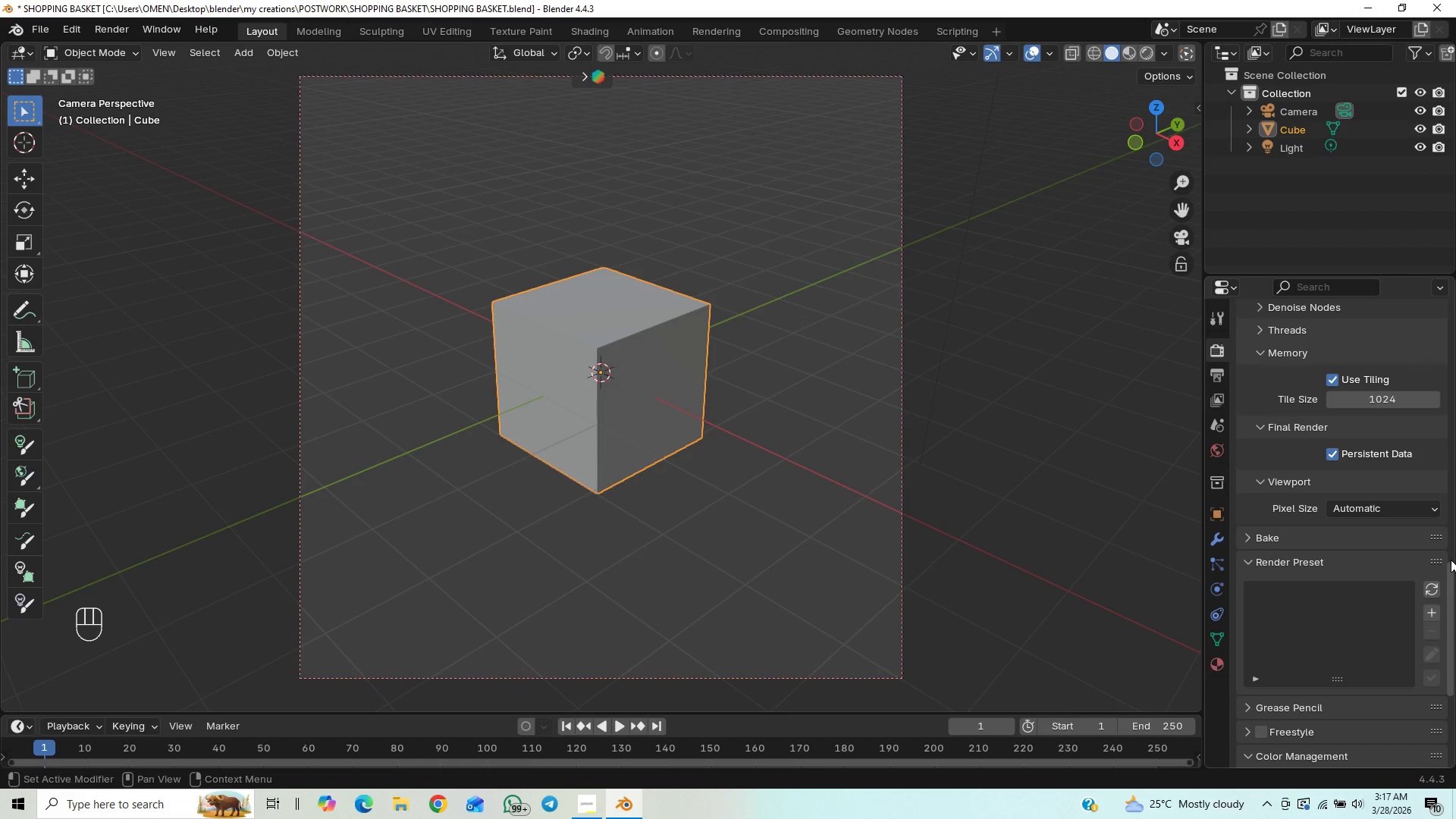 
left_click_drag(start_coordinate=[1451, 579], to_coordinate=[1447, 685])
 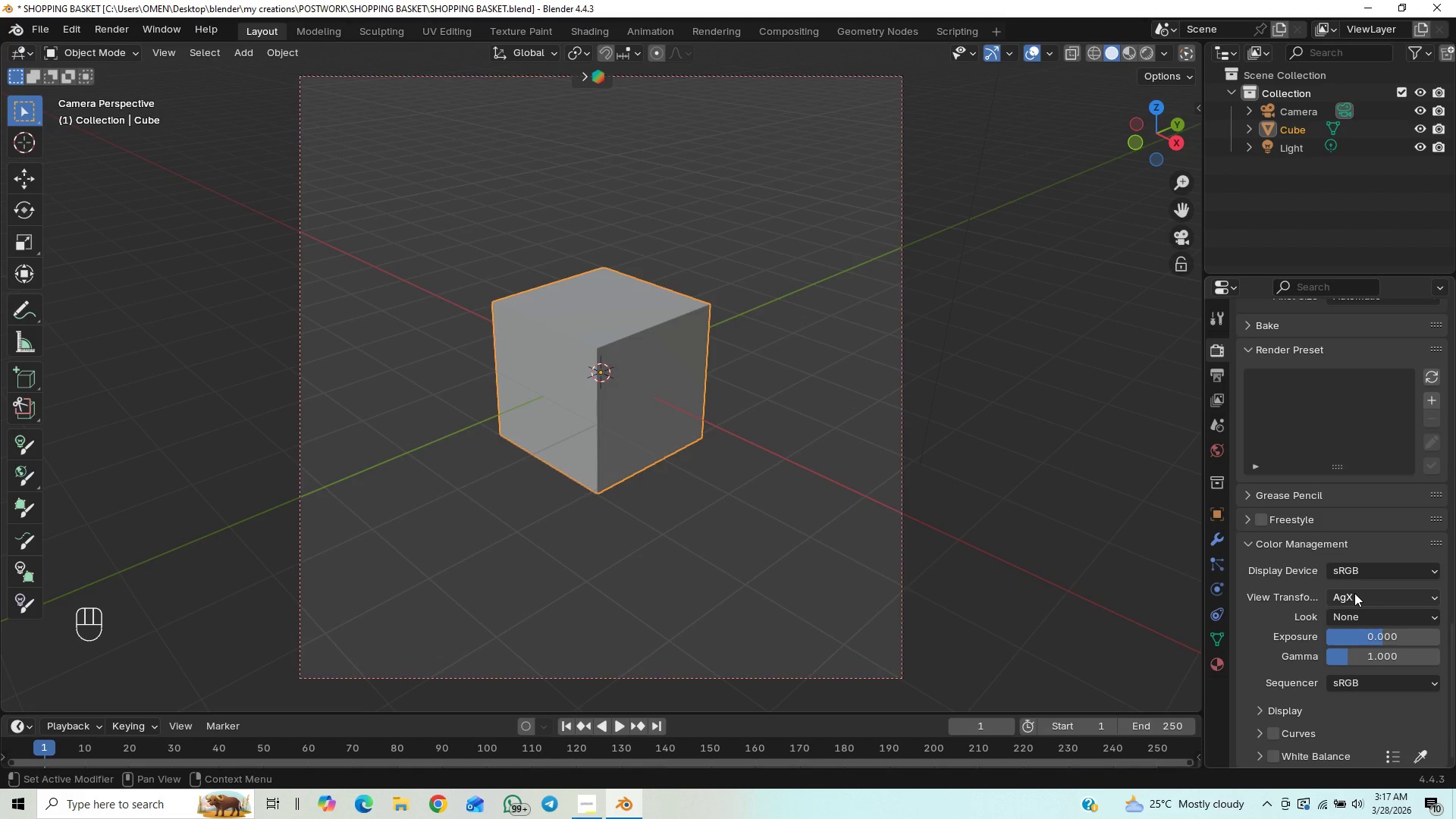 
left_click([1354, 593])
 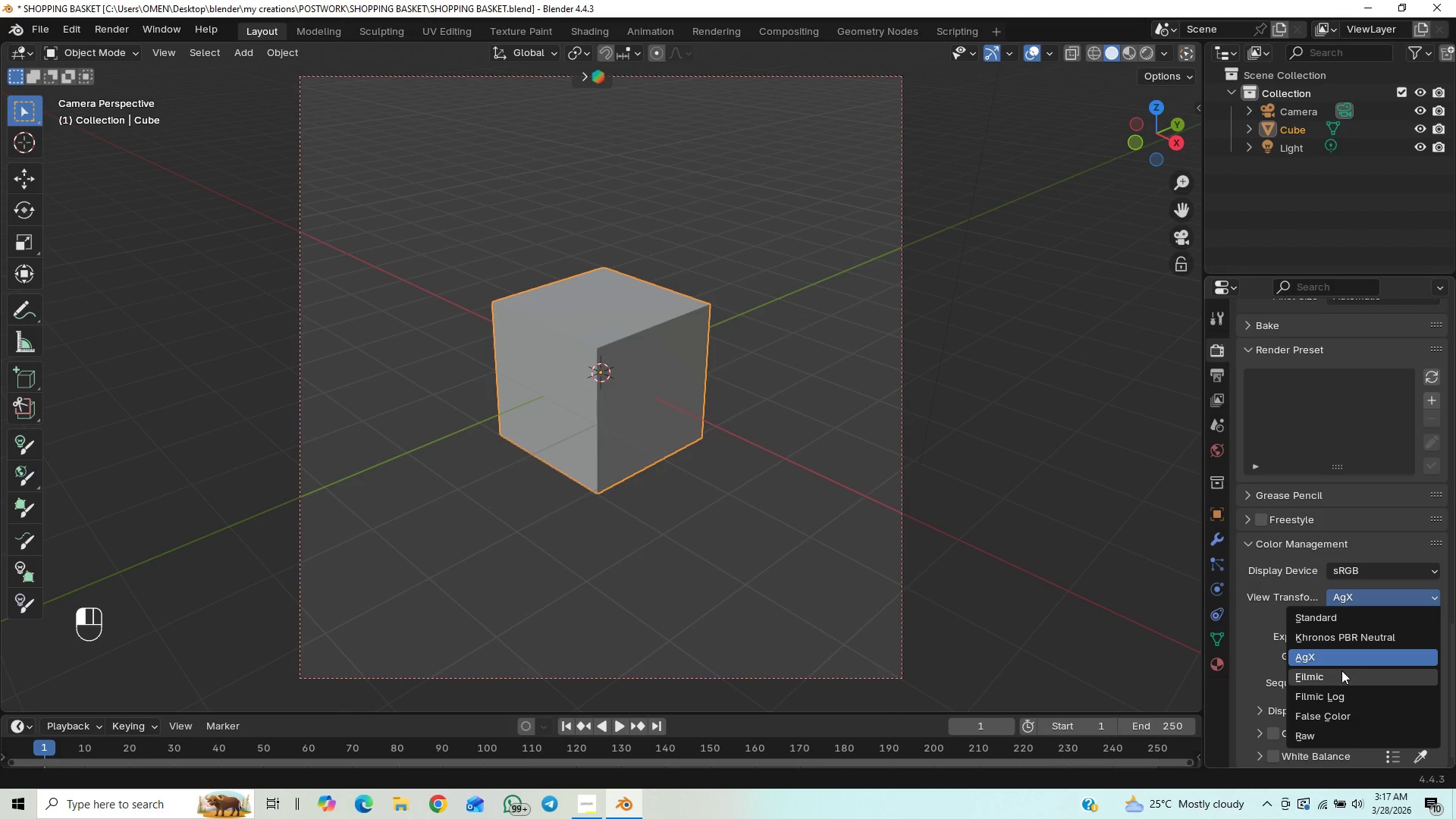 
left_click([1335, 680])
 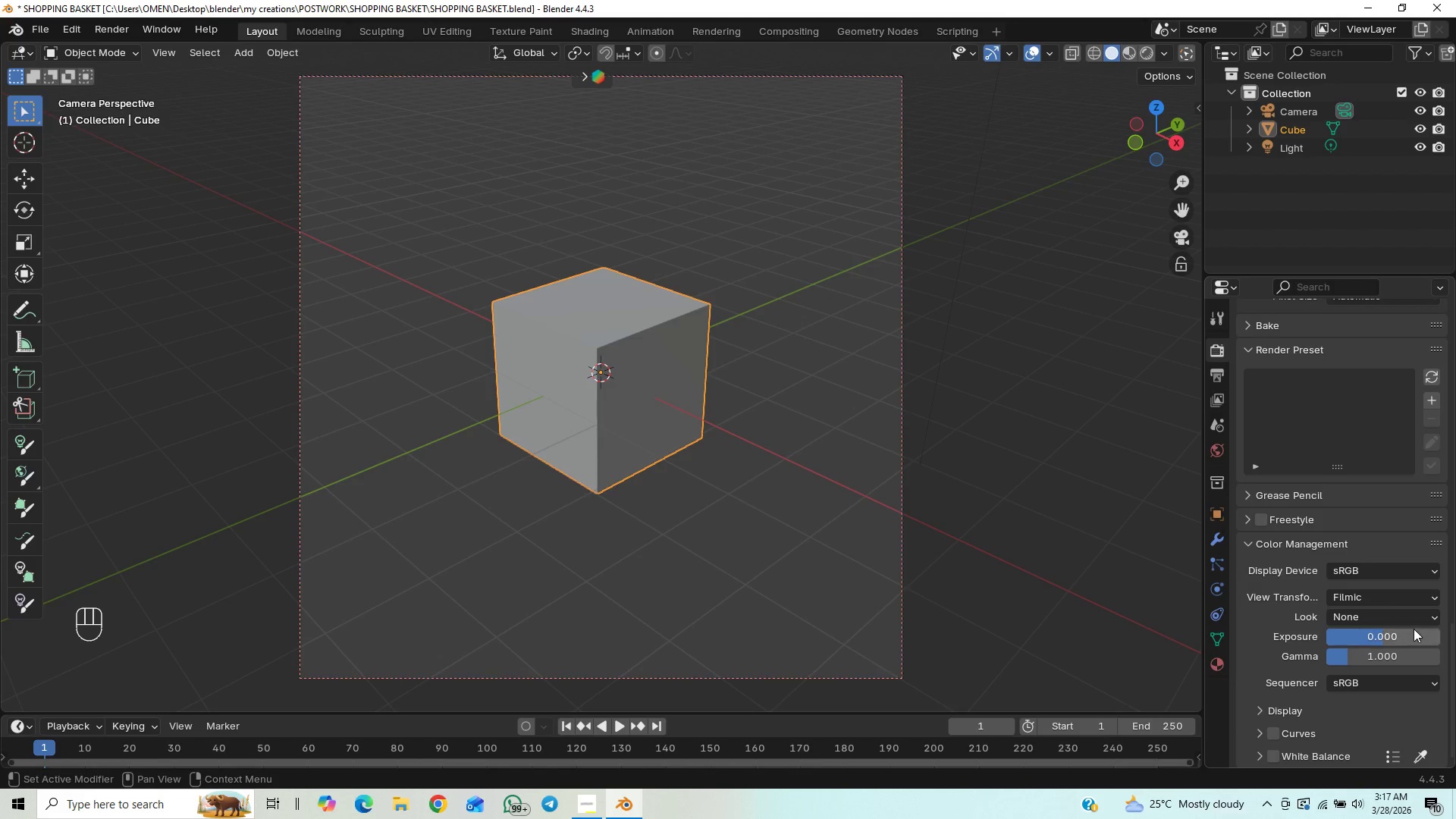 
left_click([1404, 620])
 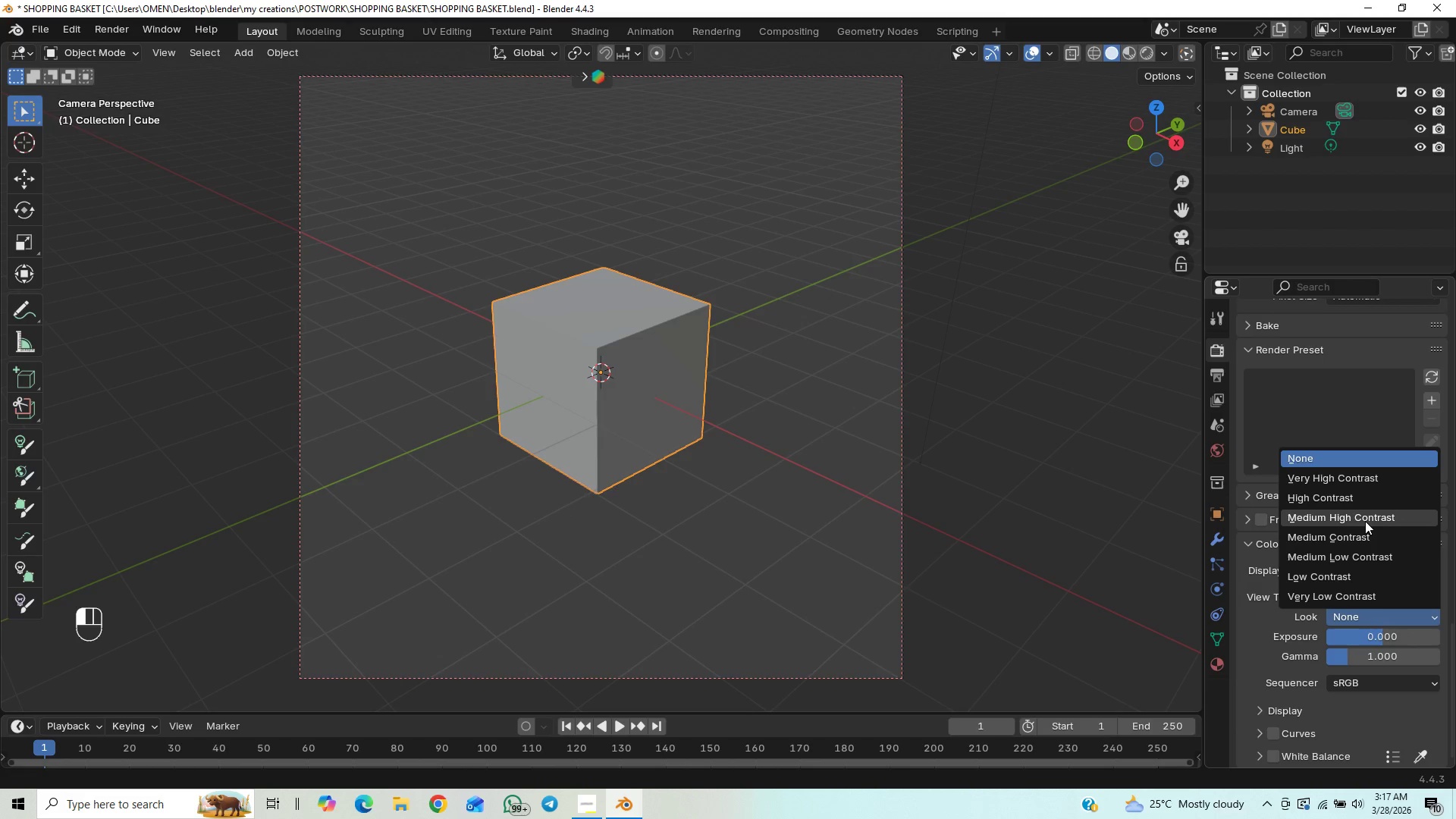 
left_click([1365, 518])
 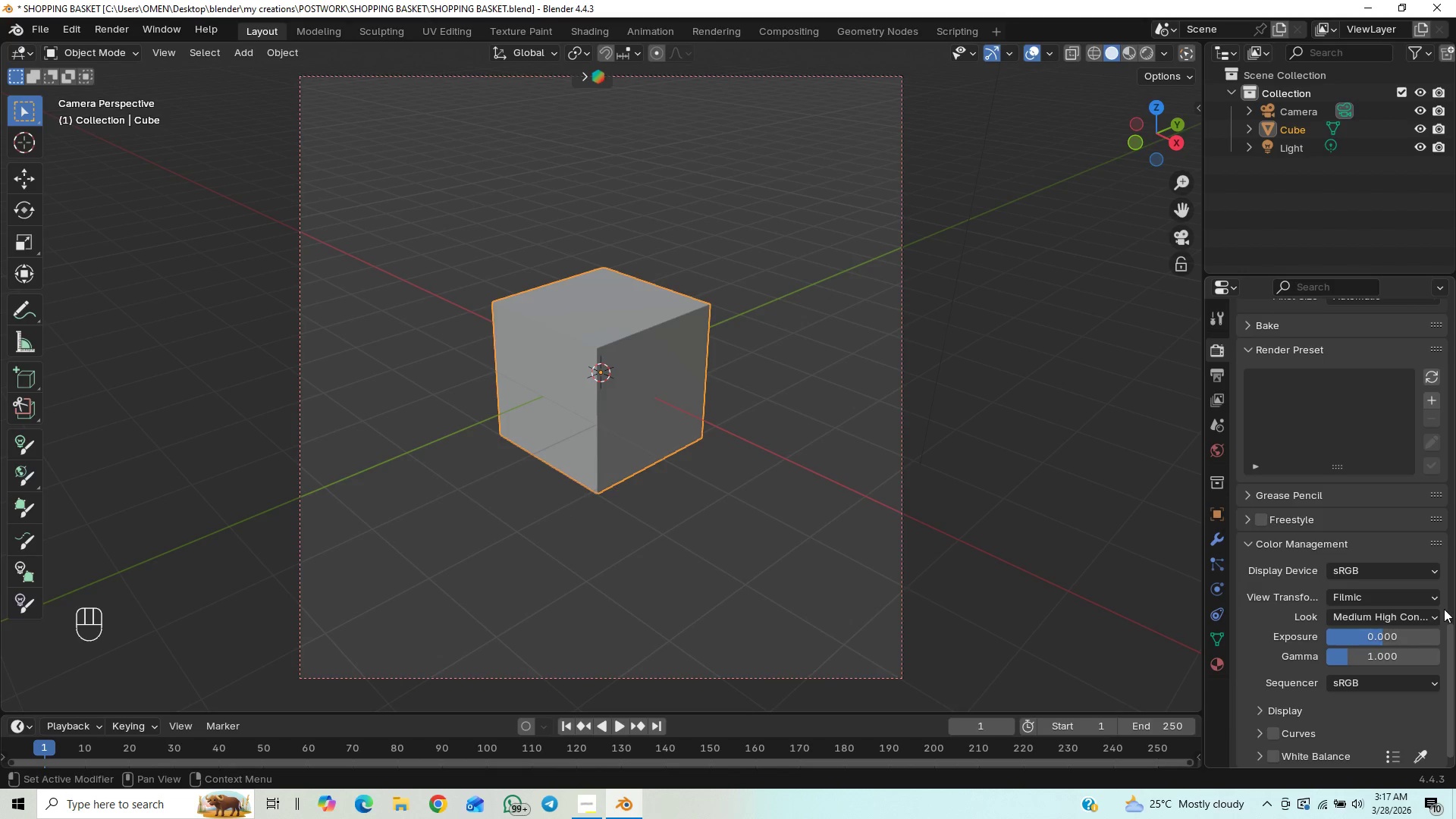 
left_click_drag(start_coordinate=[1454, 635], to_coordinate=[1451, 673])
 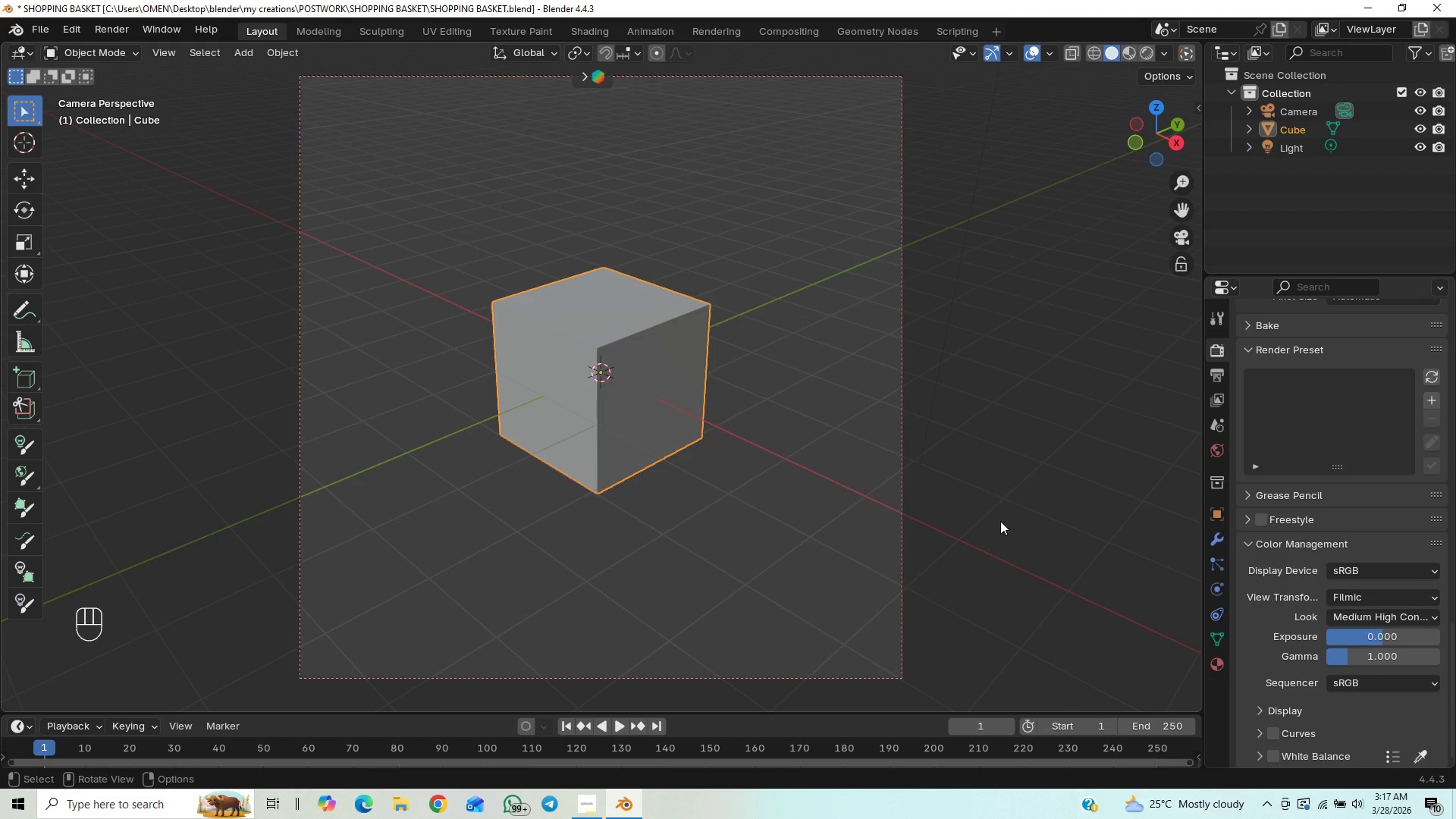 
key(Control+S)
 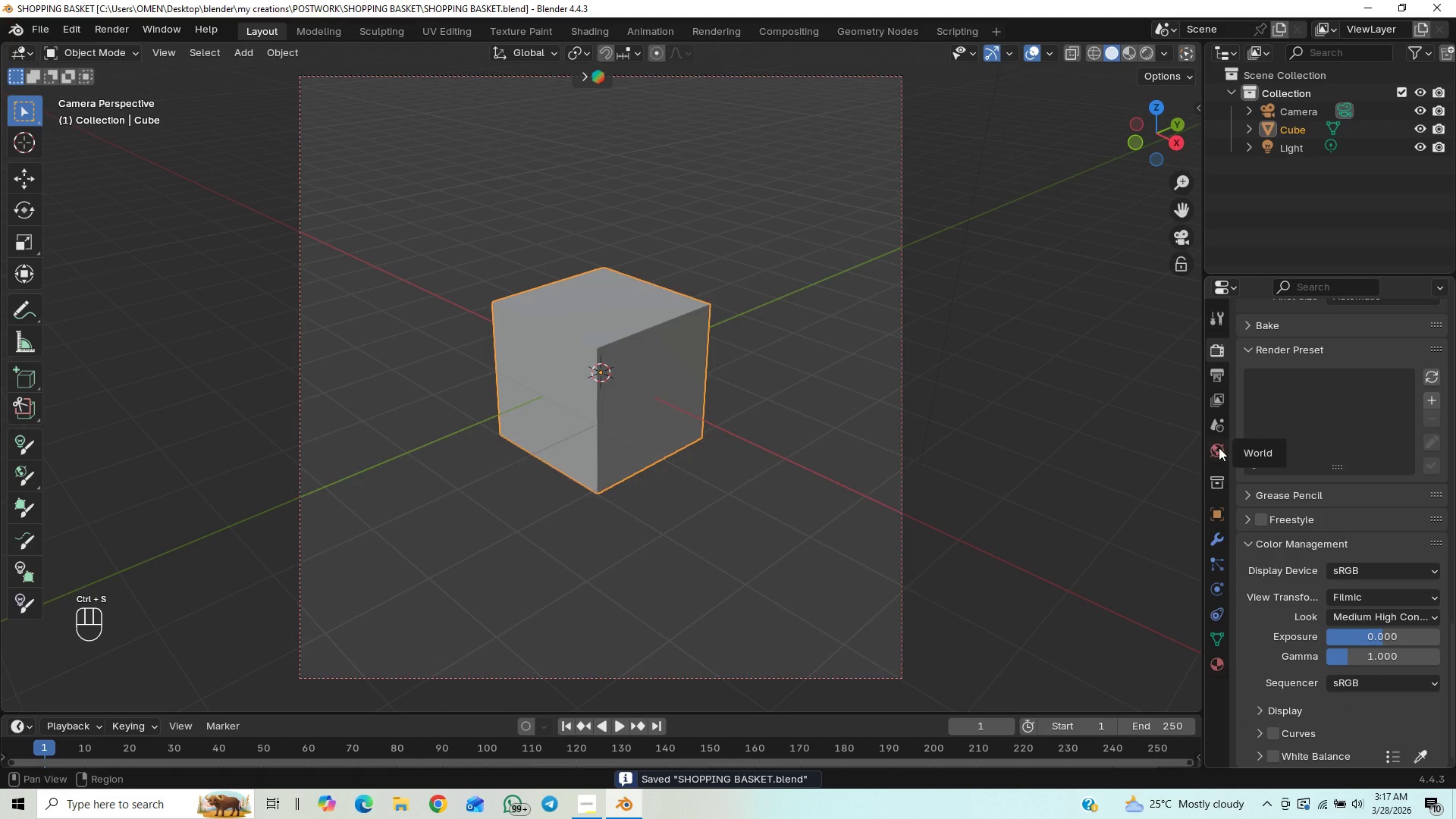 
left_click([1208, 376])
 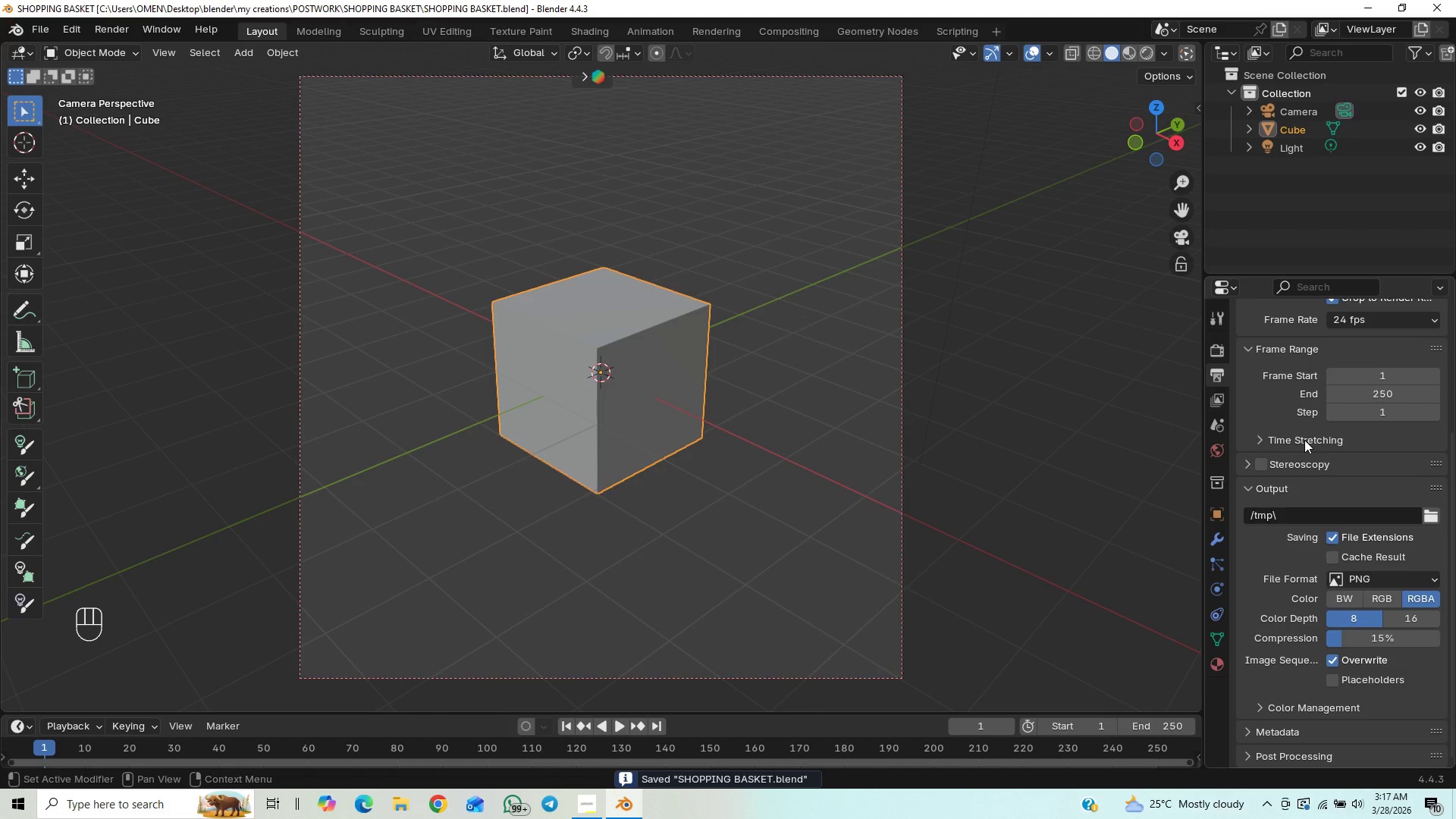 
scroll: coordinate [1304, 431], scroll_direction: up, amount: 20.0
 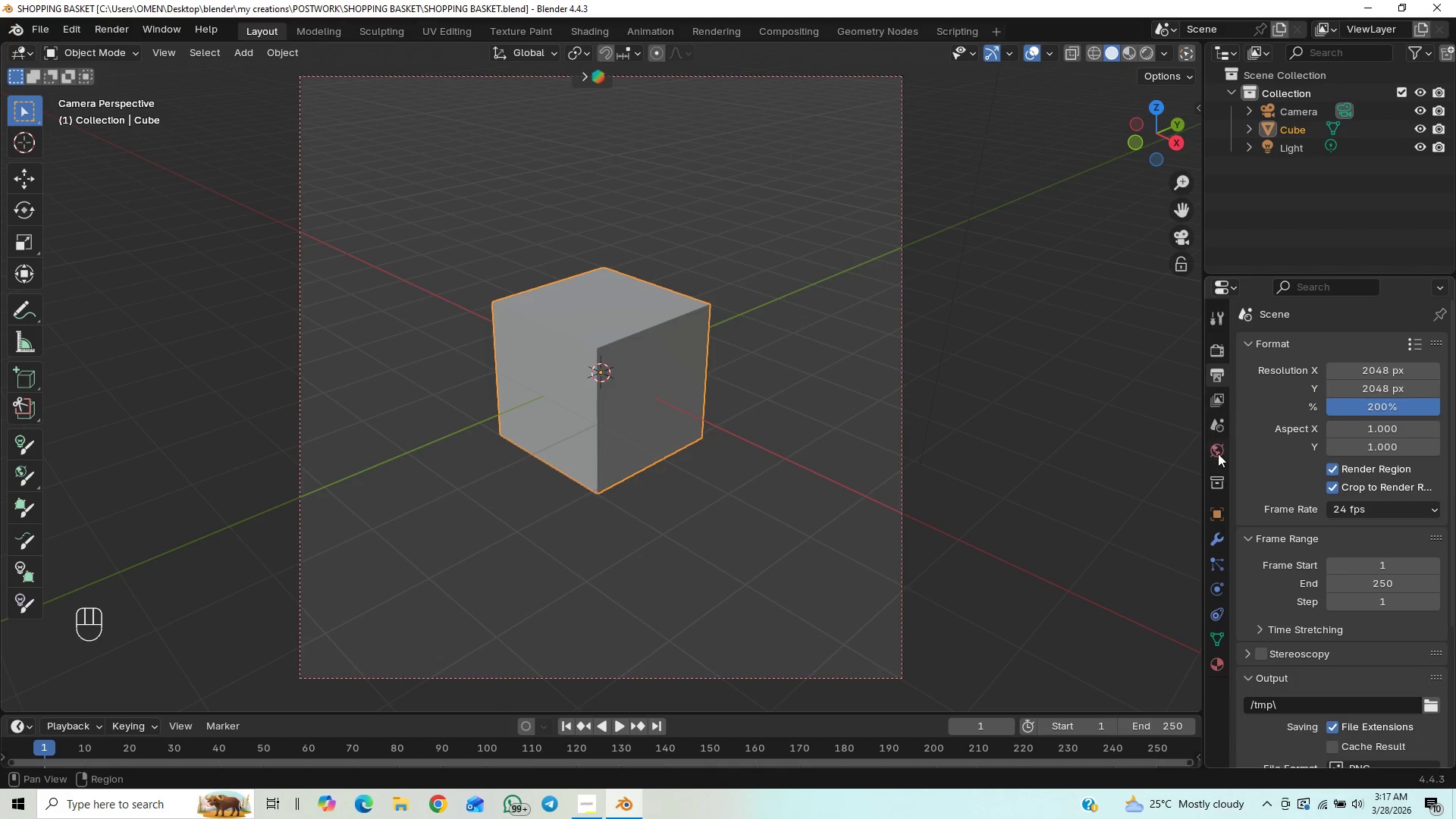 
left_click([1216, 530])
 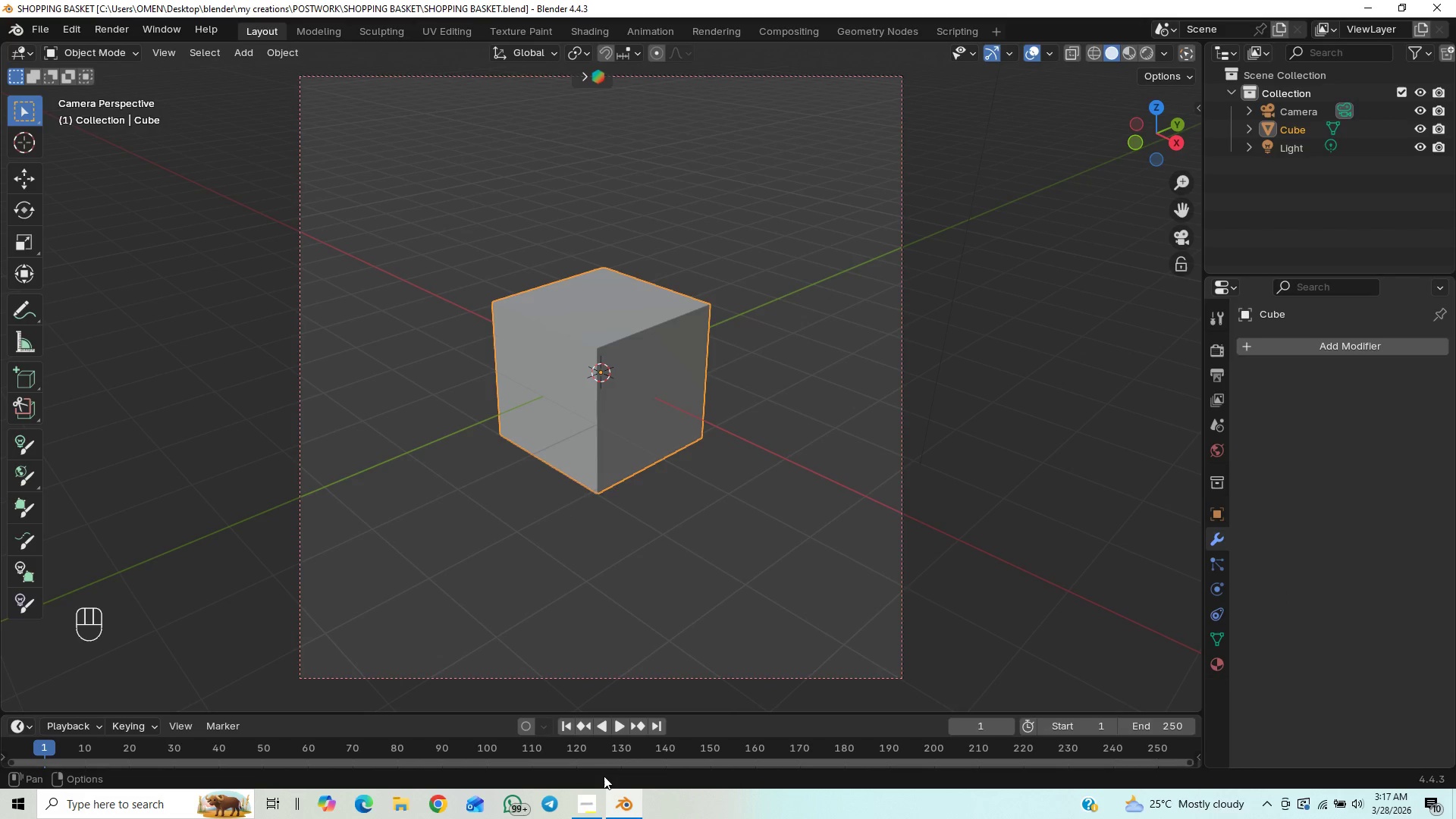 
left_click([588, 799])